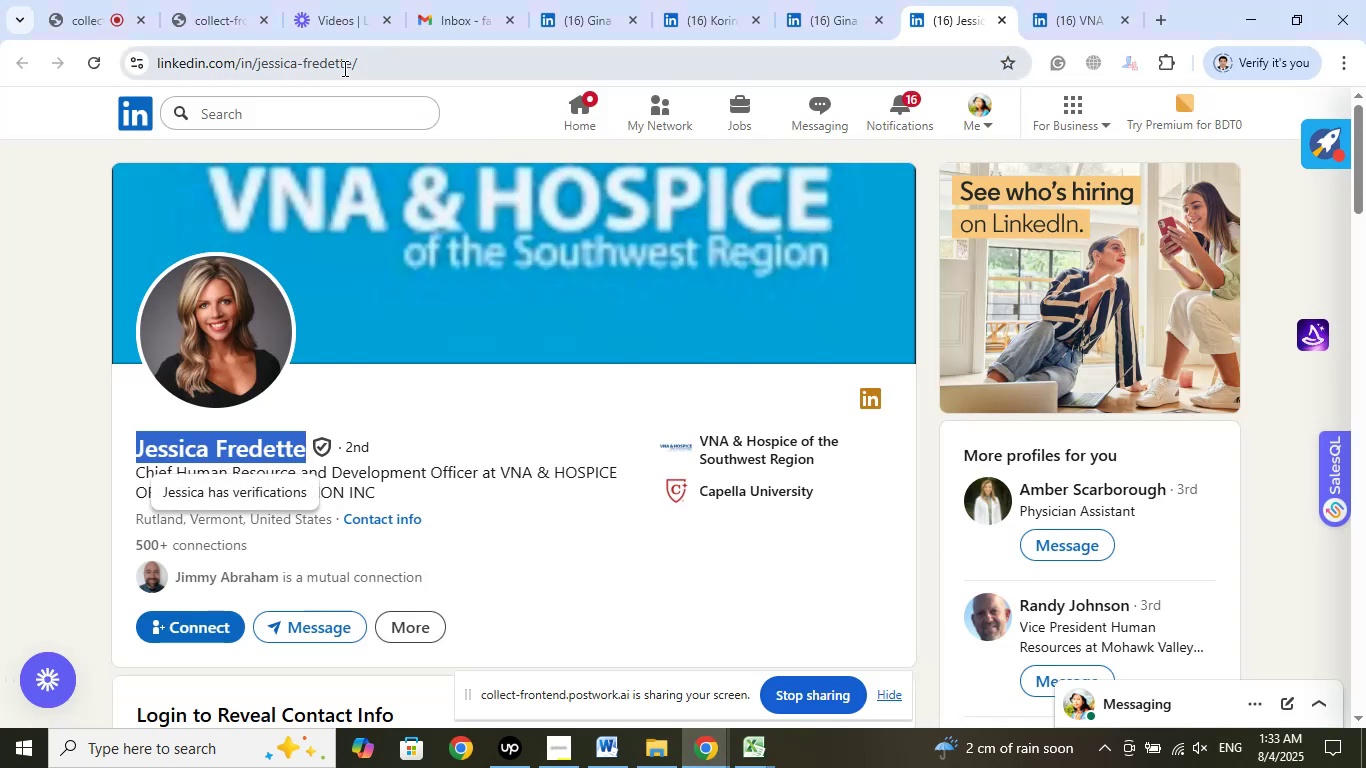 
left_click([395, 68])
 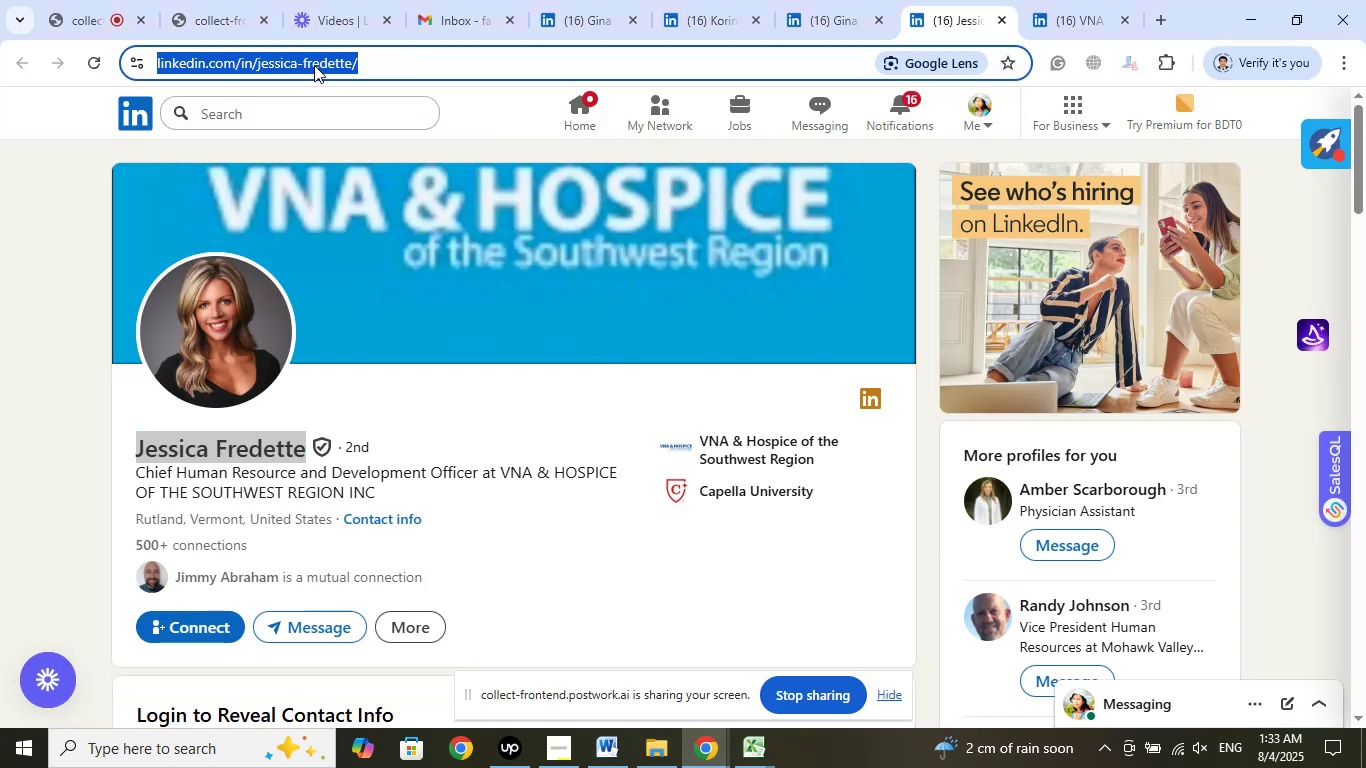 
right_click([314, 65])
 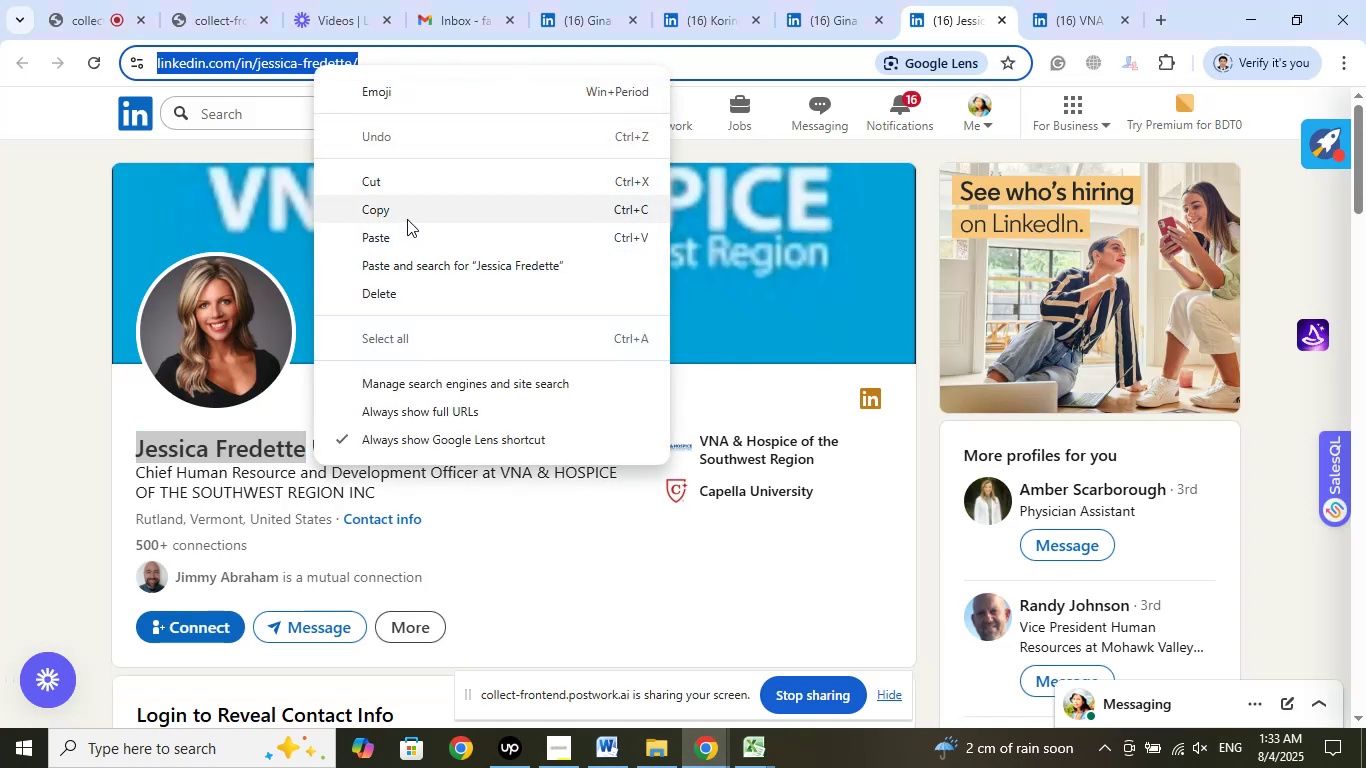 
left_click([409, 214])
 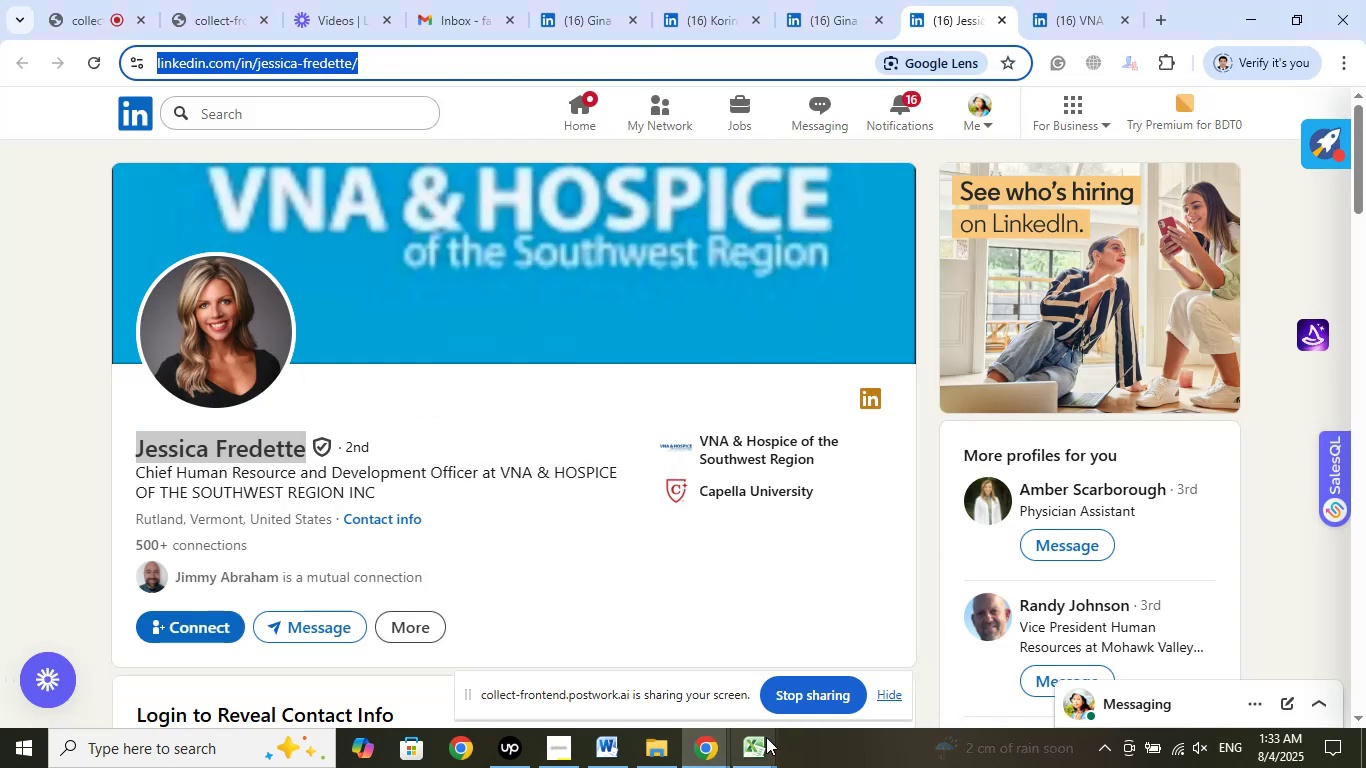 
left_click([766, 737])
 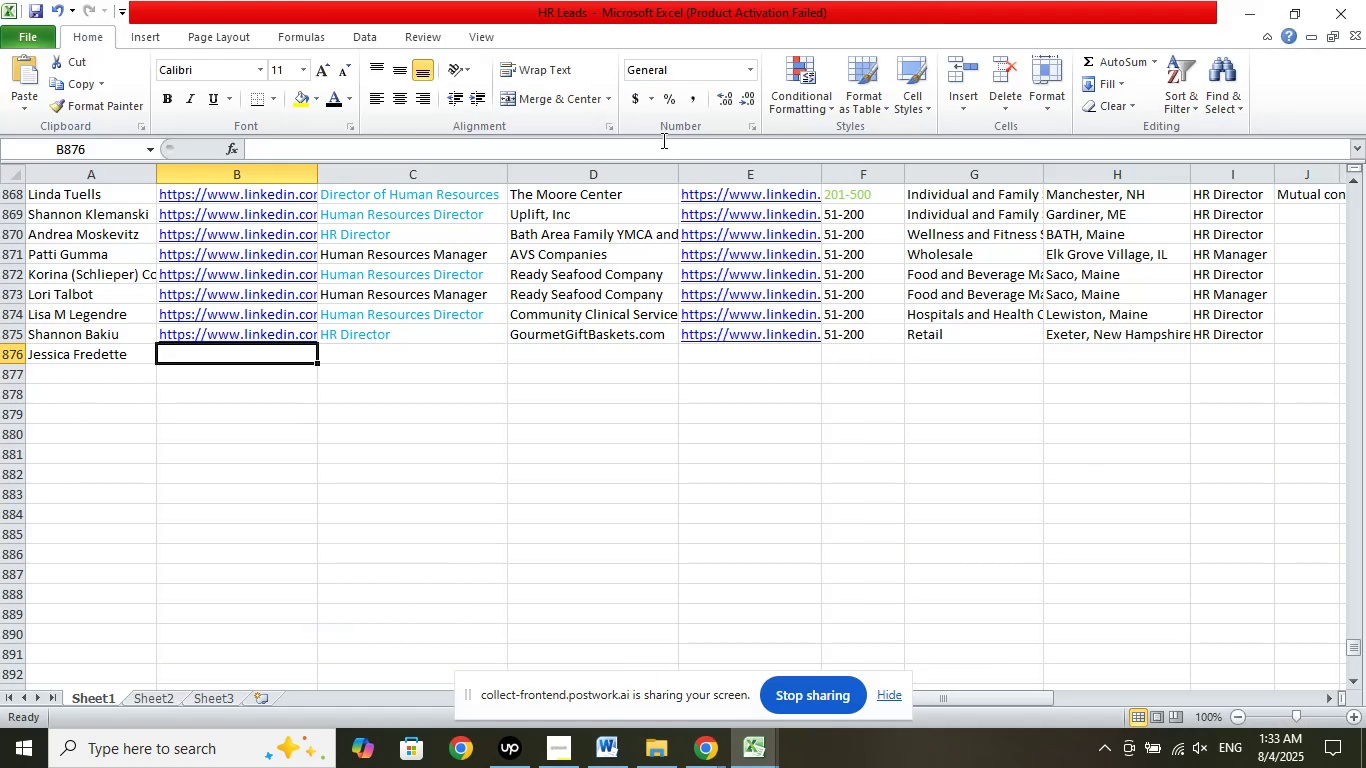 
left_click([639, 148])
 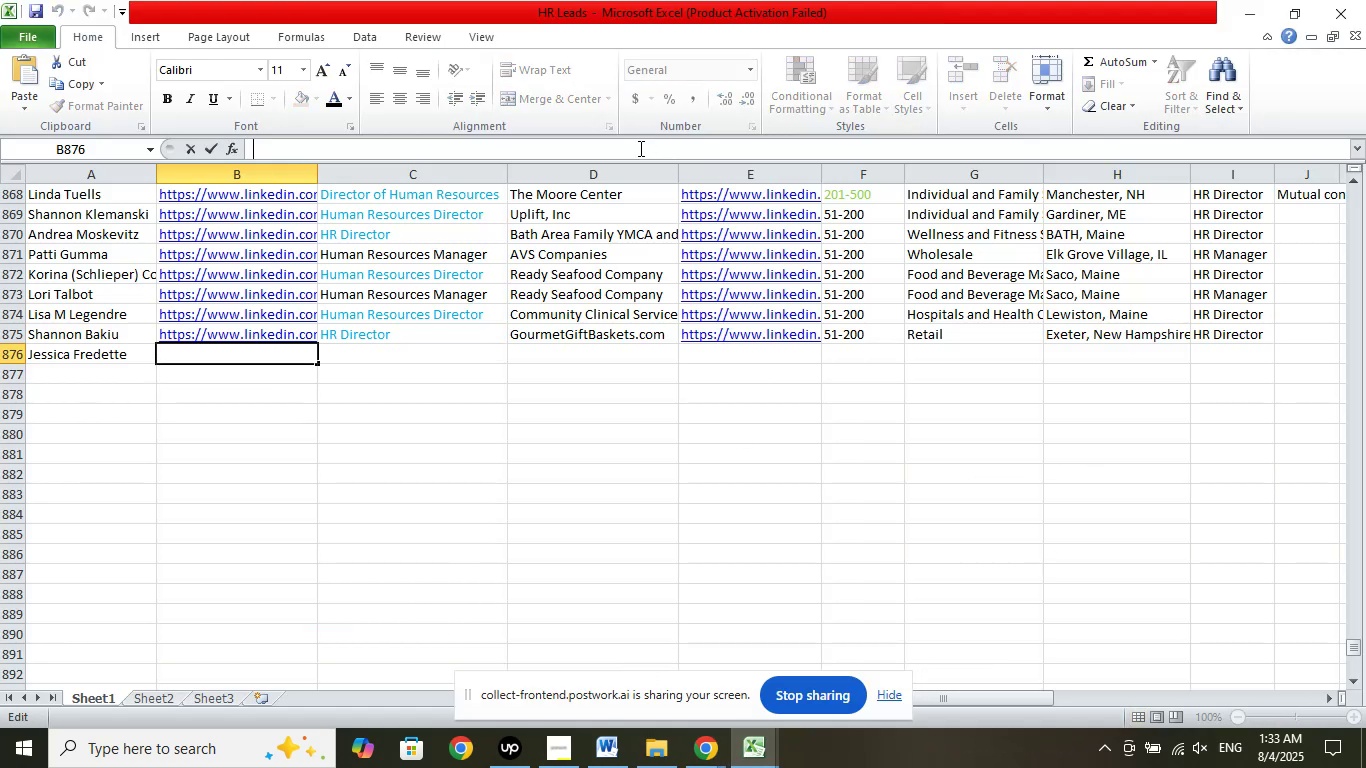 
right_click([639, 148])
 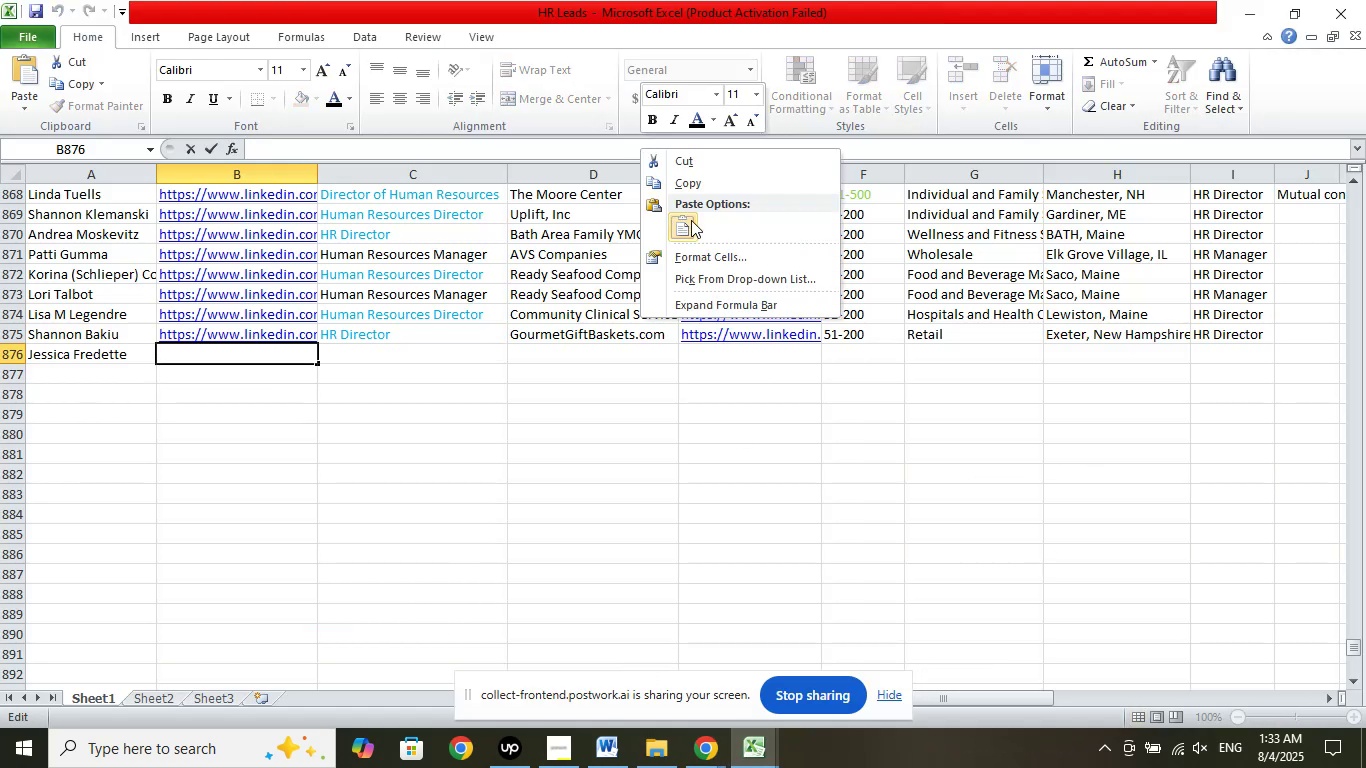 
left_click([691, 220])
 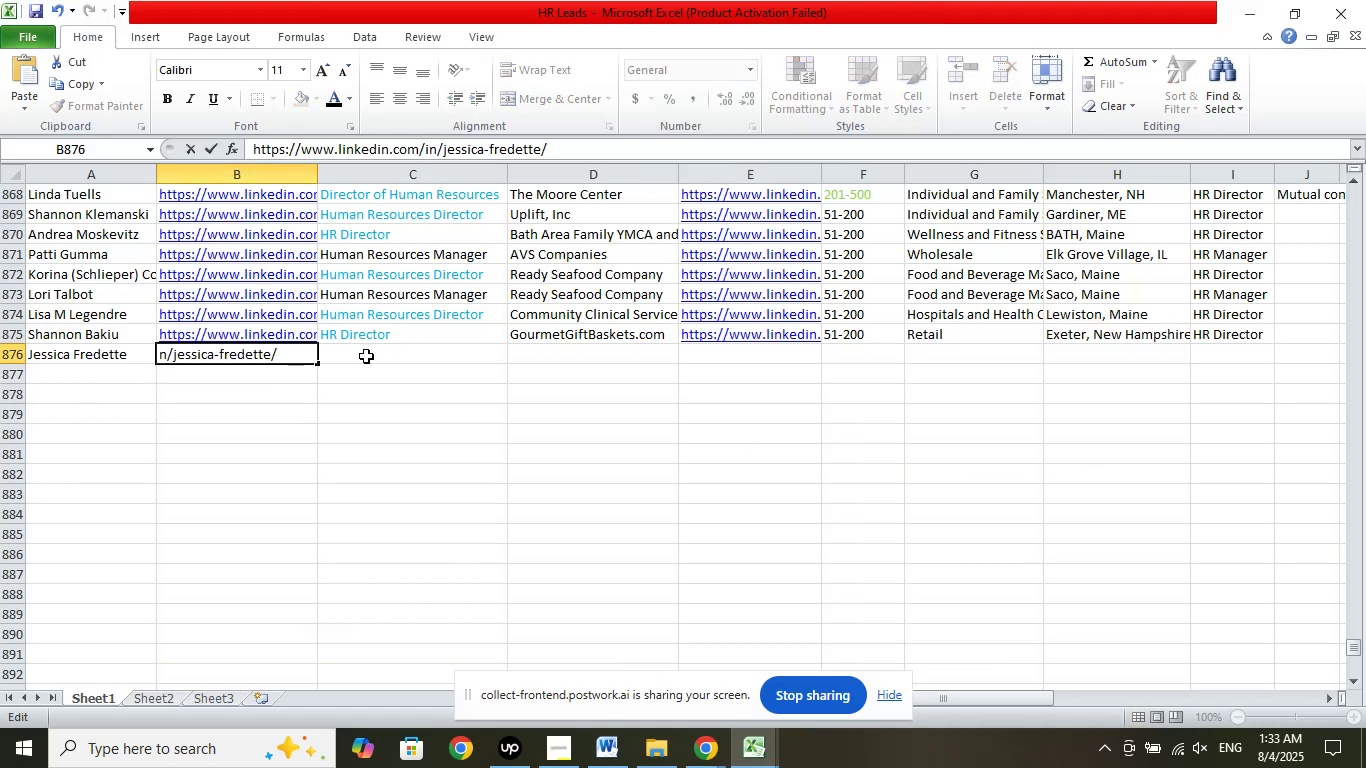 
left_click([371, 354])
 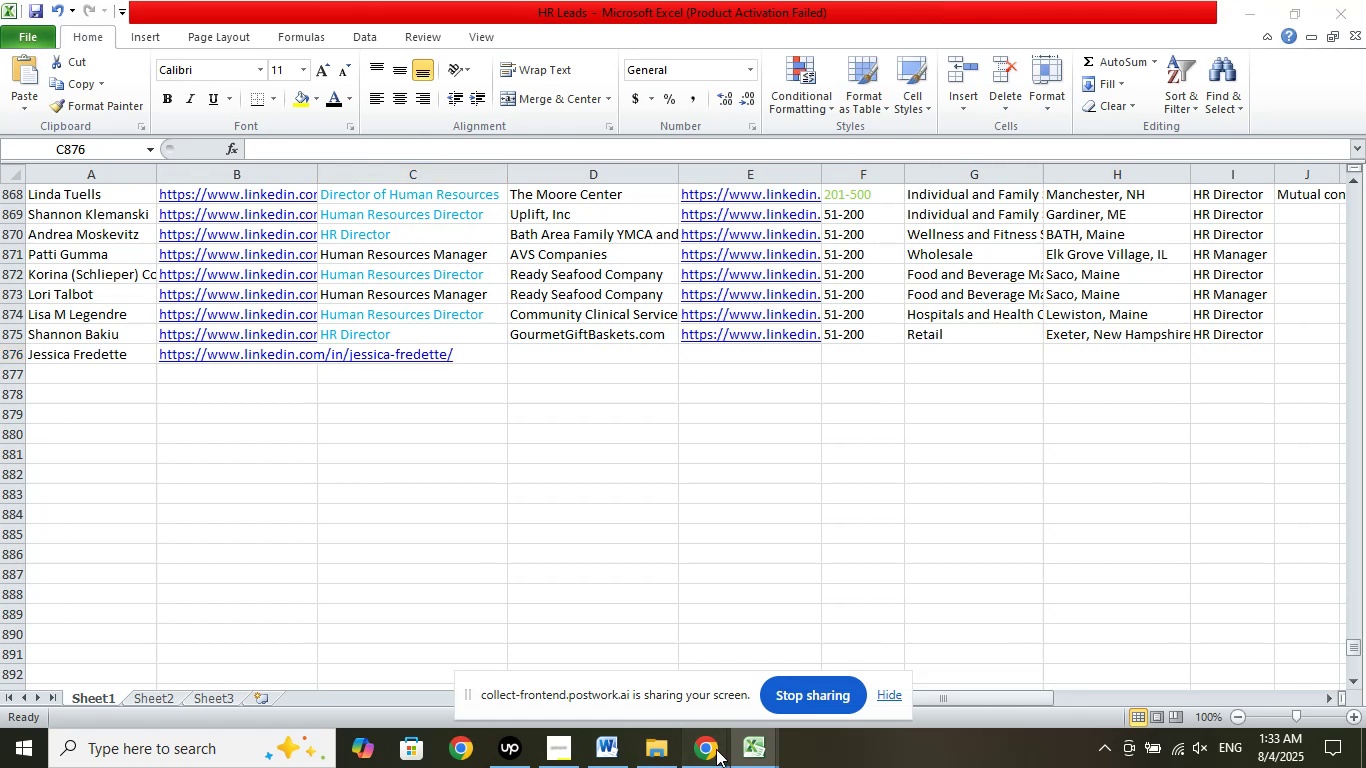 
double_click([612, 680])
 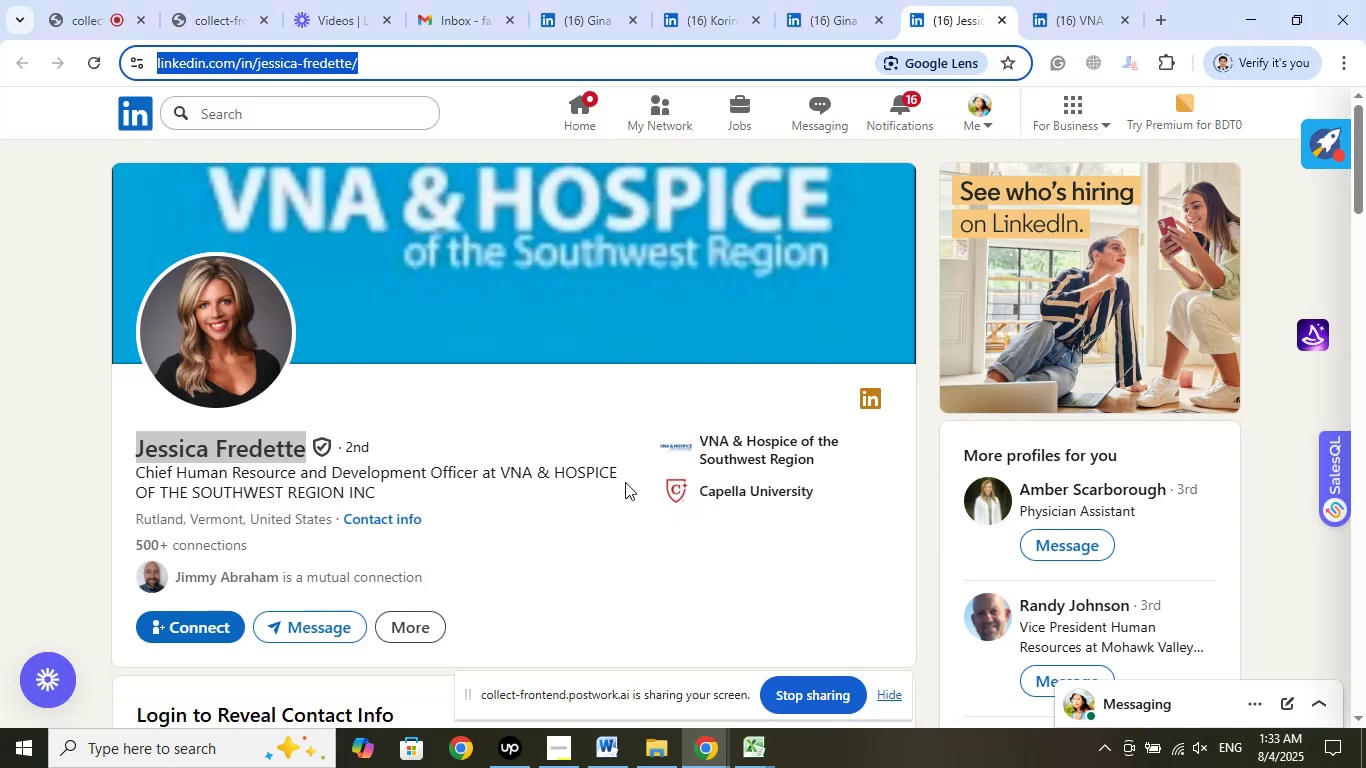 
left_click([735, 443])
 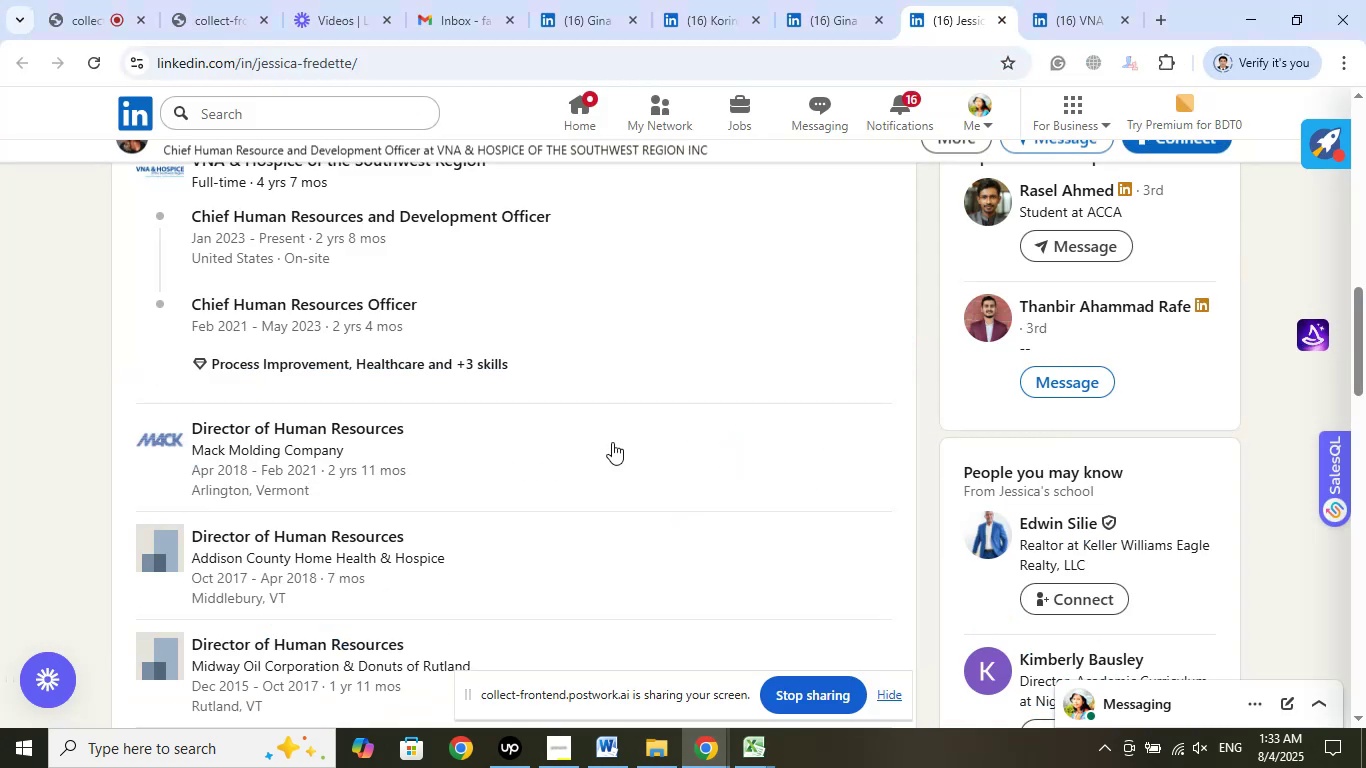 
scroll: coordinate [609, 495], scroll_direction: up, amount: 3.0
 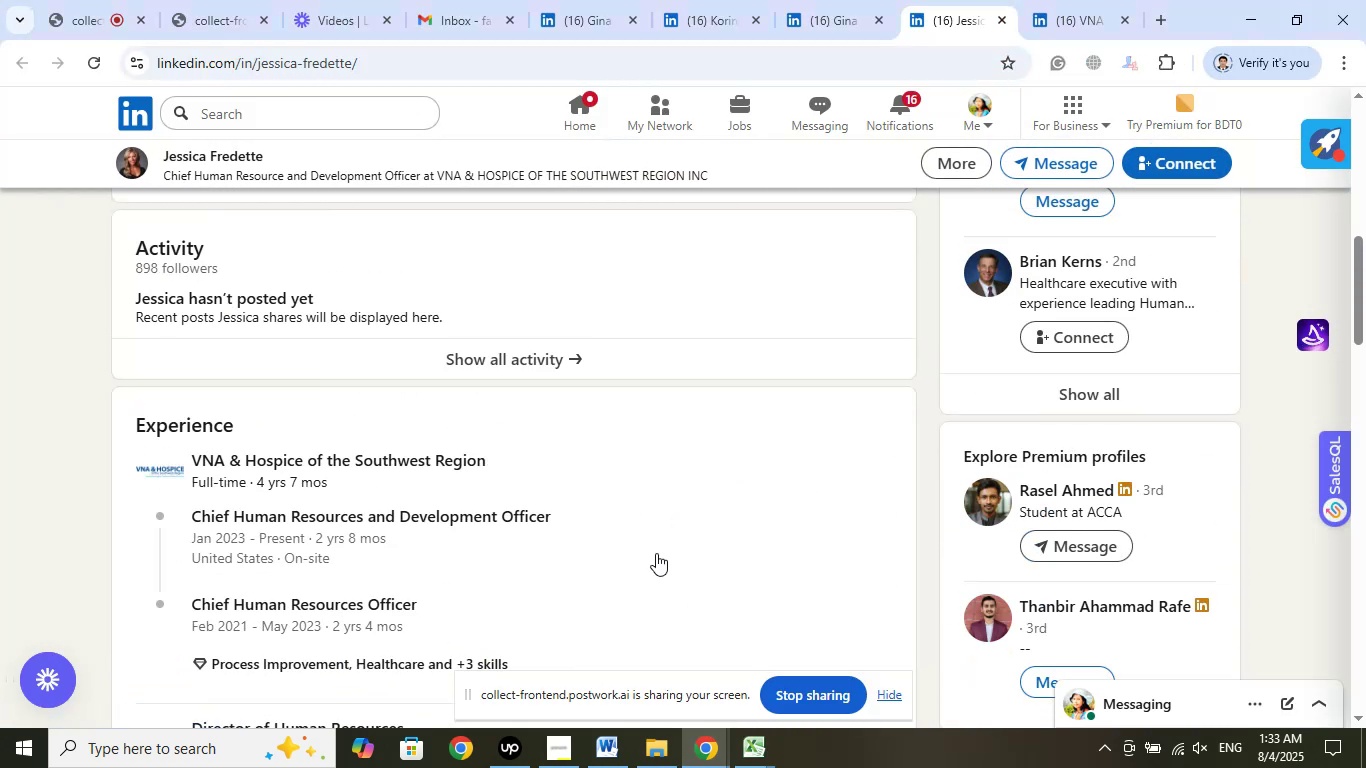 
left_click([227, 166])
 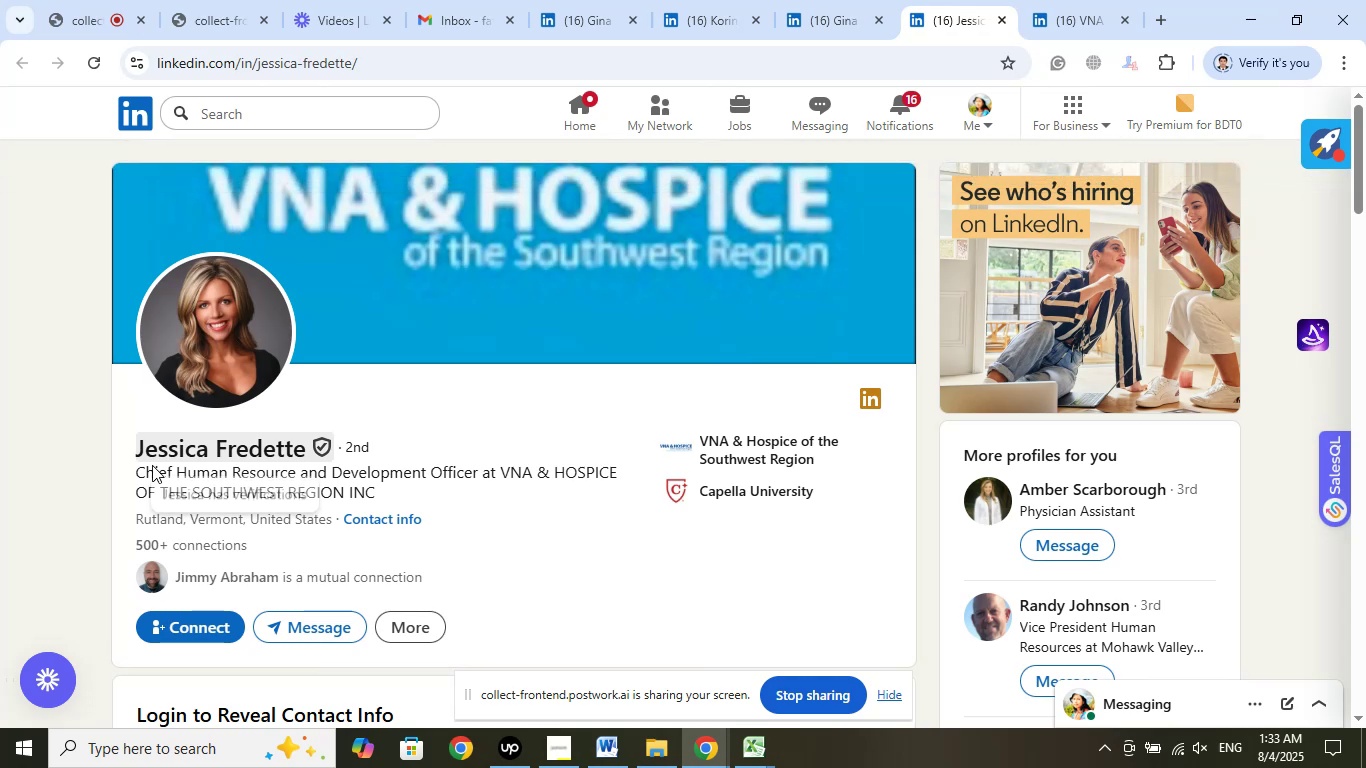 
left_click_drag(start_coordinate=[107, 468], to_coordinate=[478, 471])
 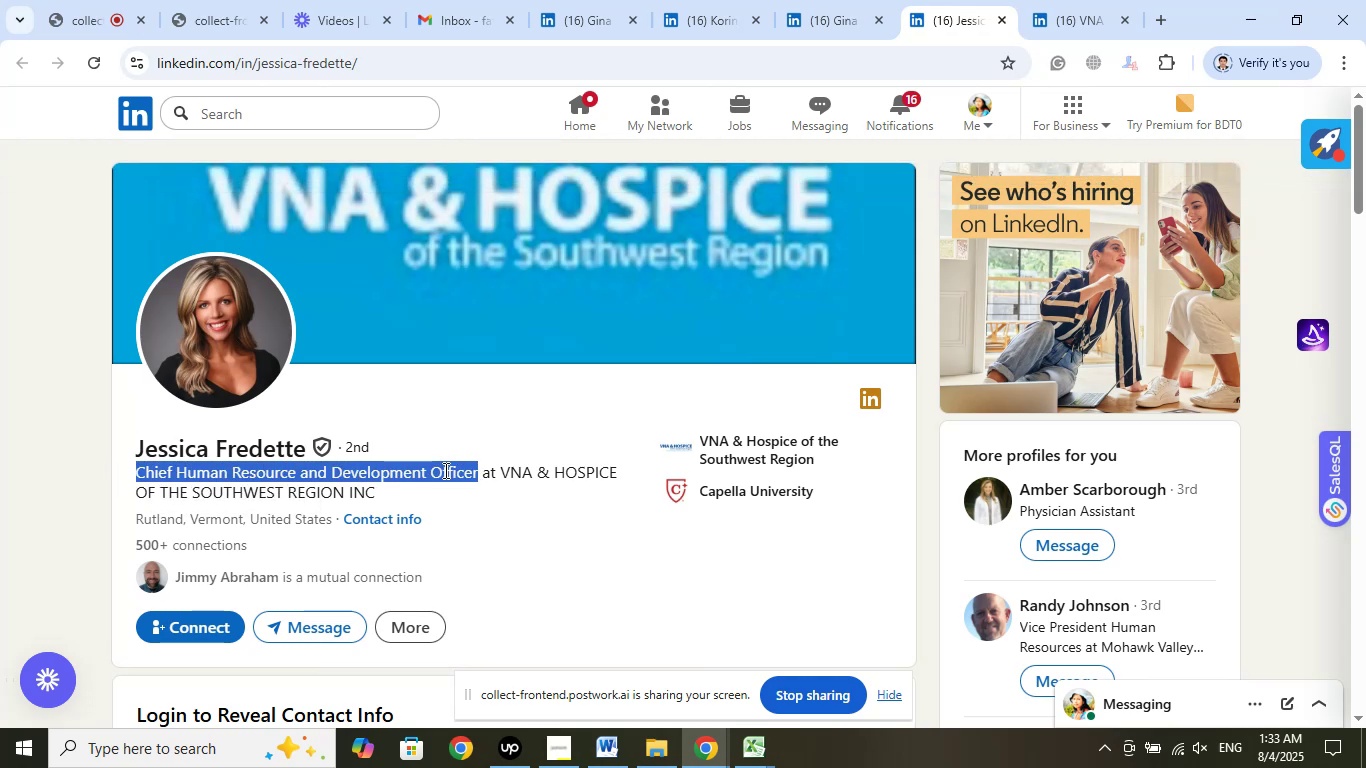 
right_click([444, 470])
 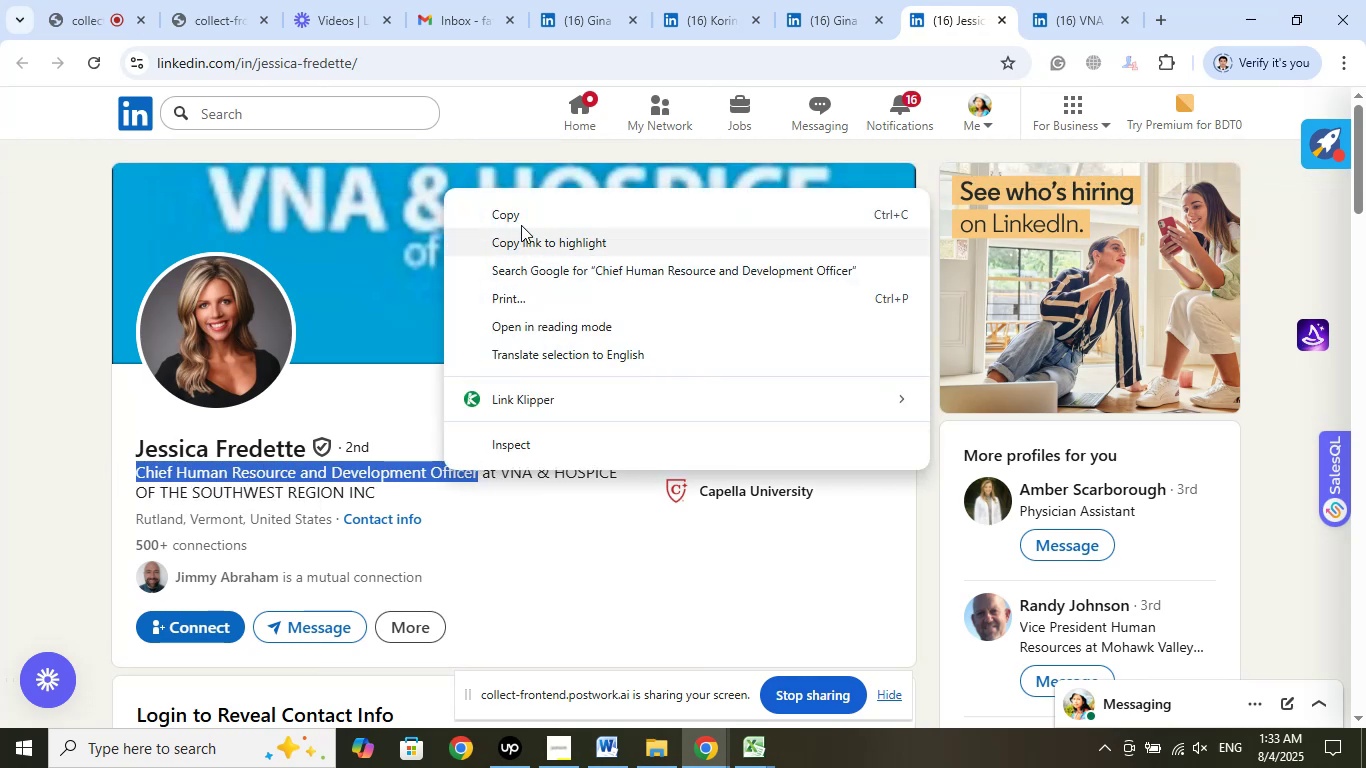 
left_click([522, 219])
 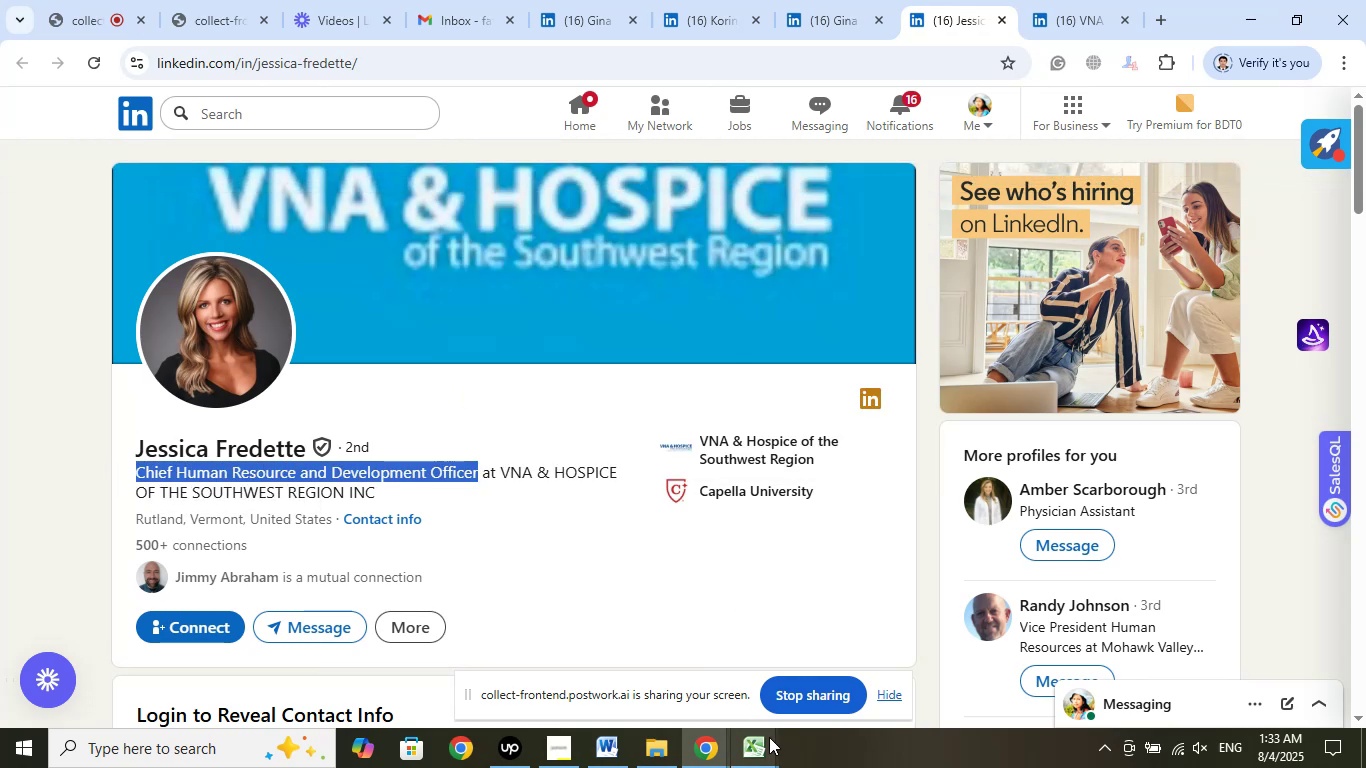 
left_click([767, 741])
 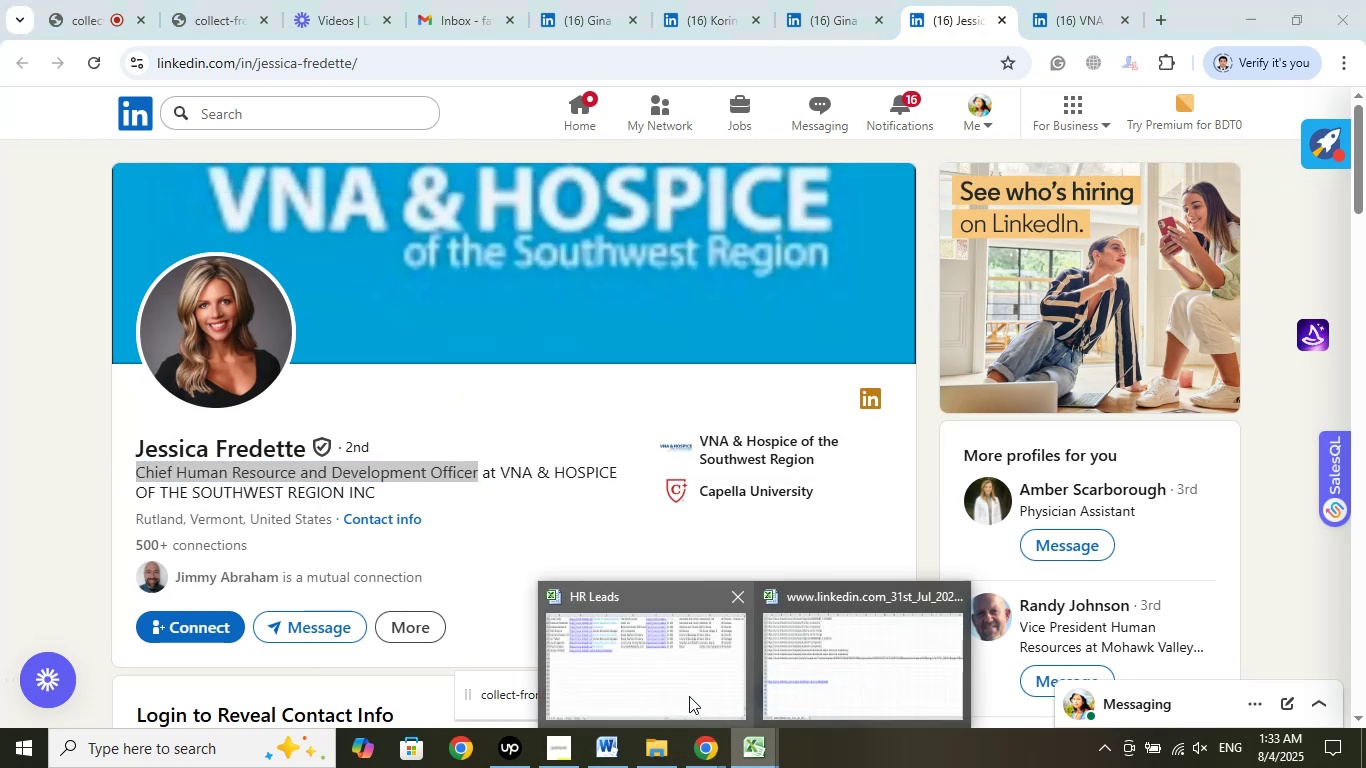 
left_click([687, 691])
 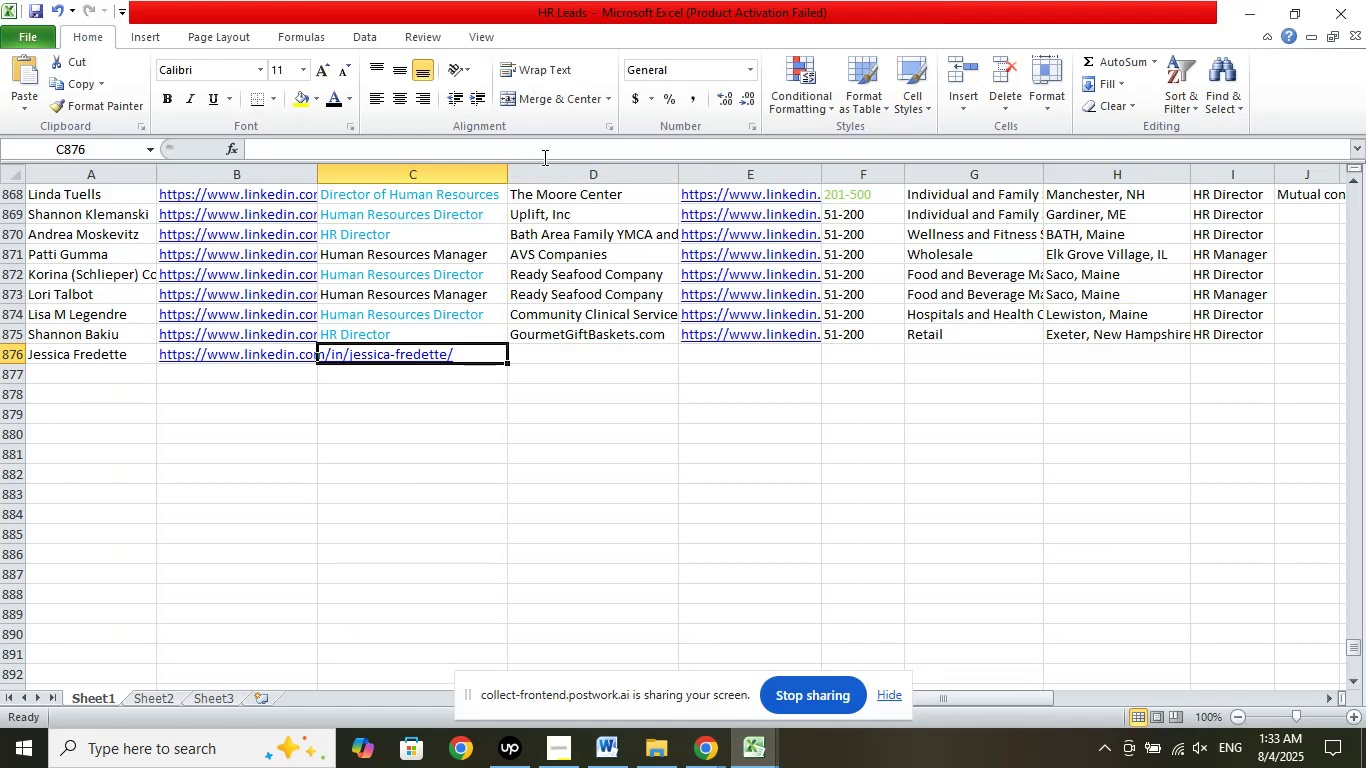 
left_click([576, 147])
 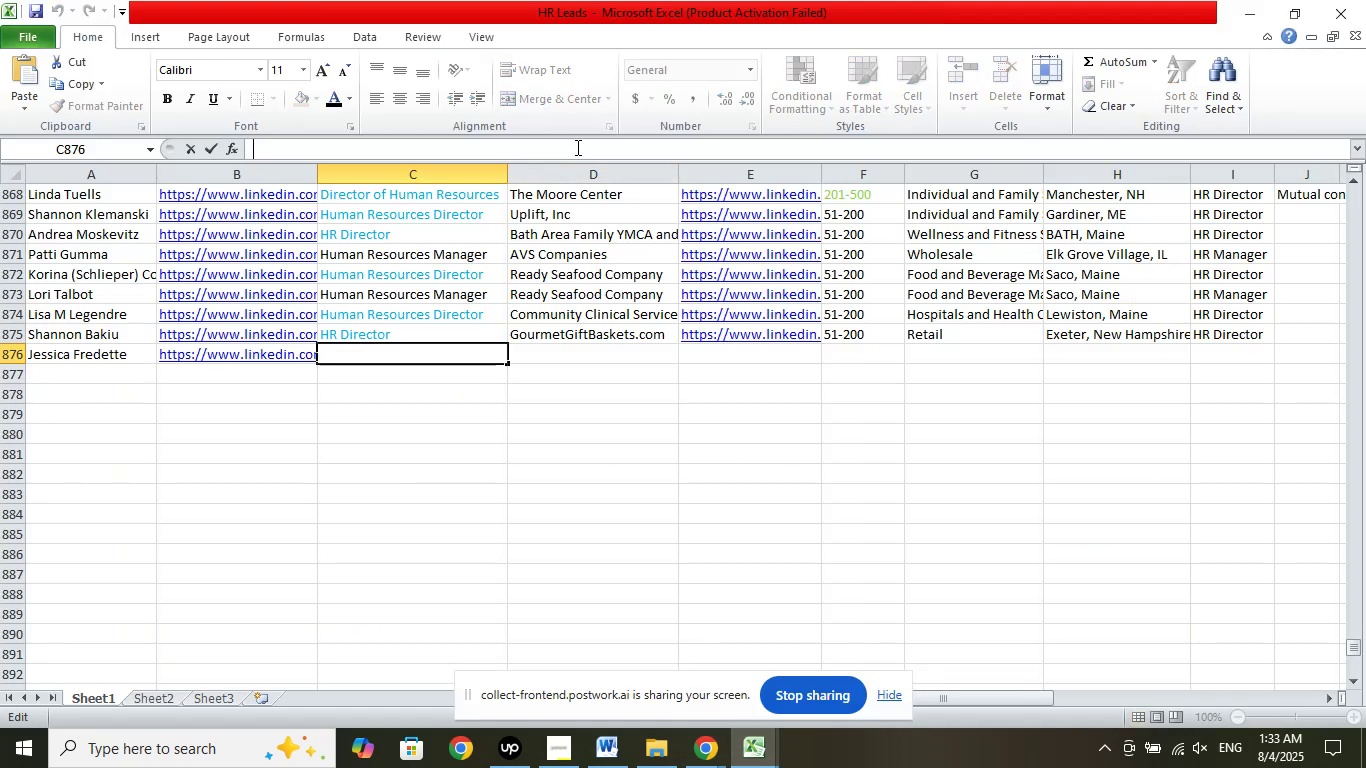 
right_click([576, 147])
 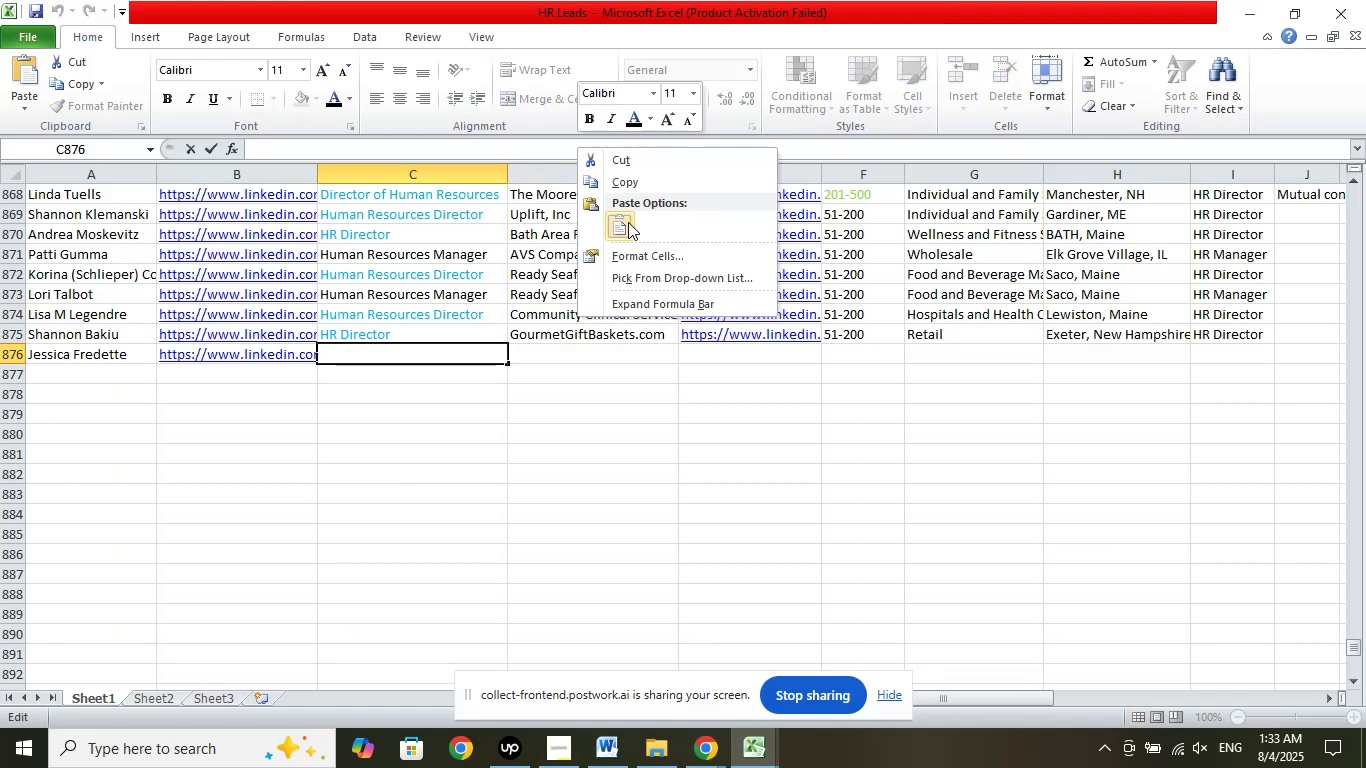 
left_click([628, 222])
 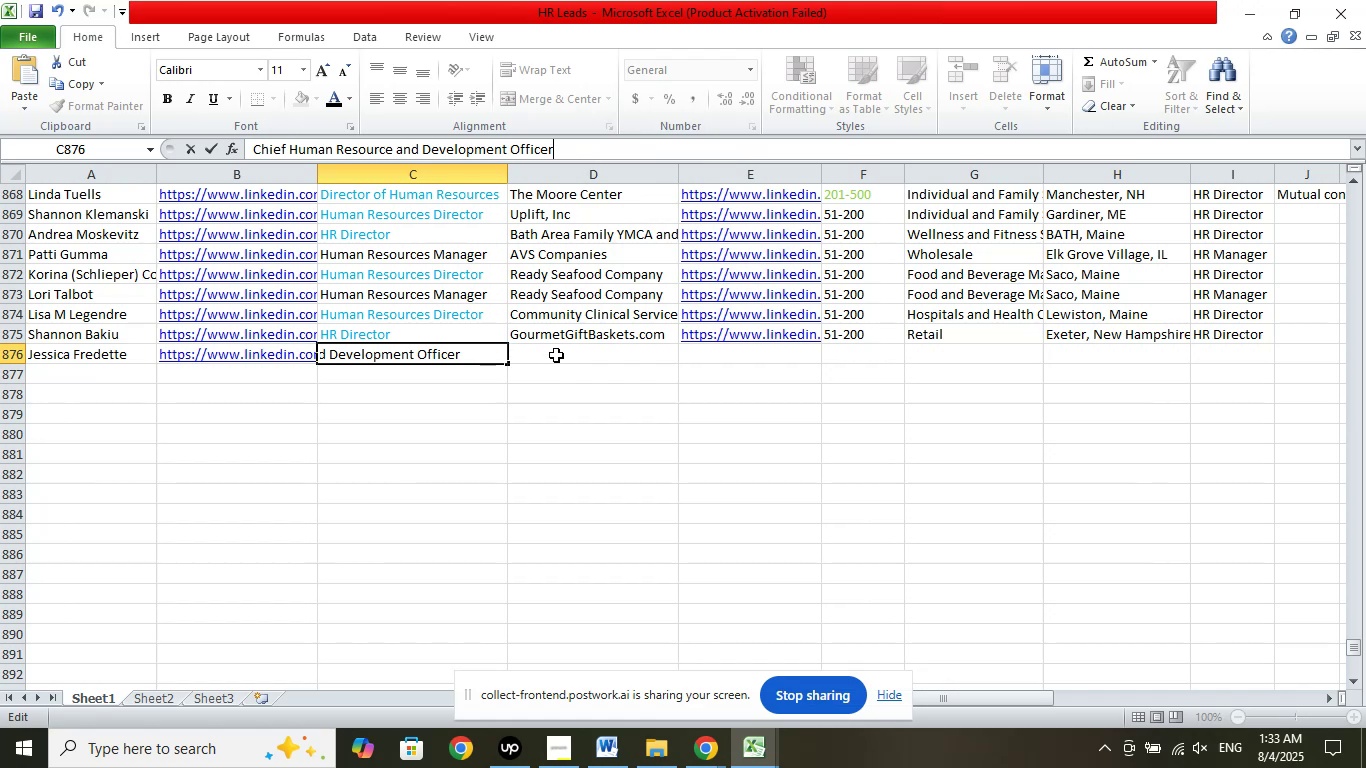 
left_click([557, 351])
 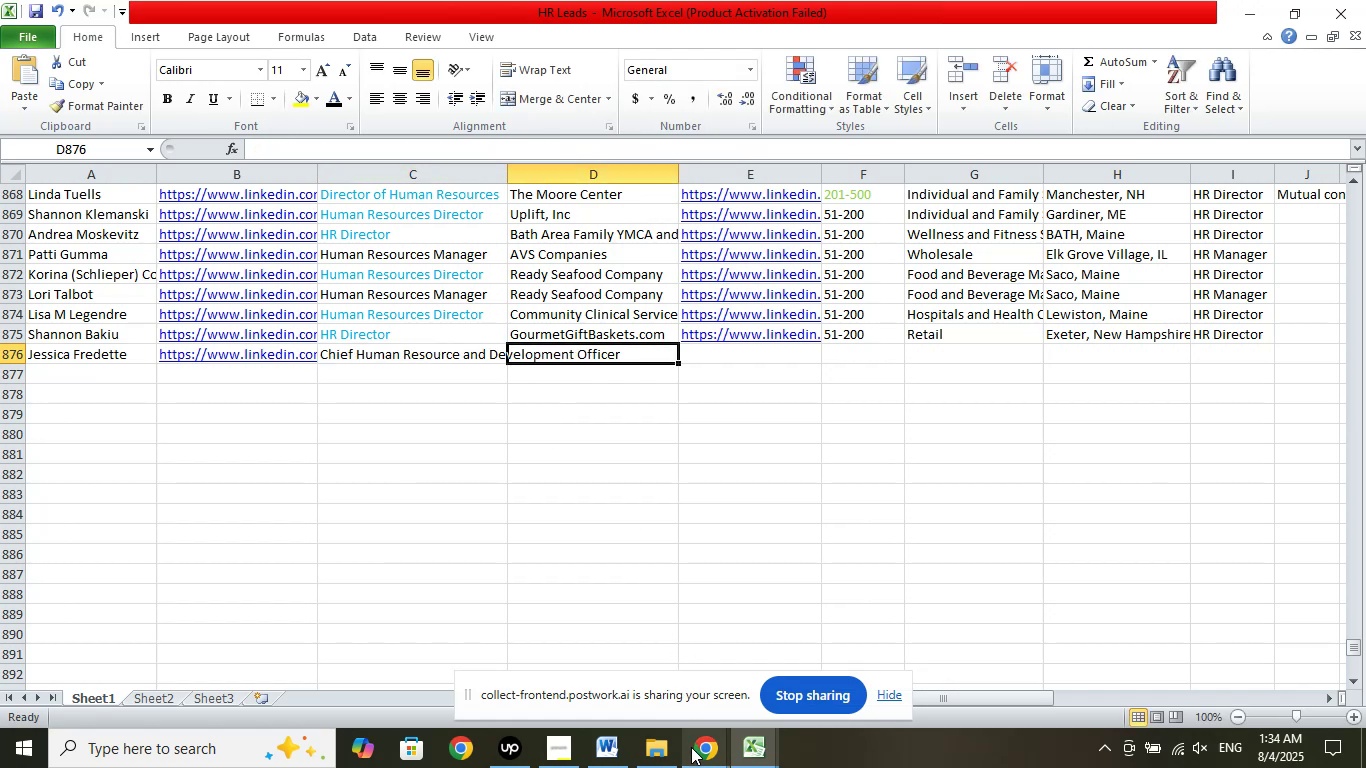 
double_click([613, 665])
 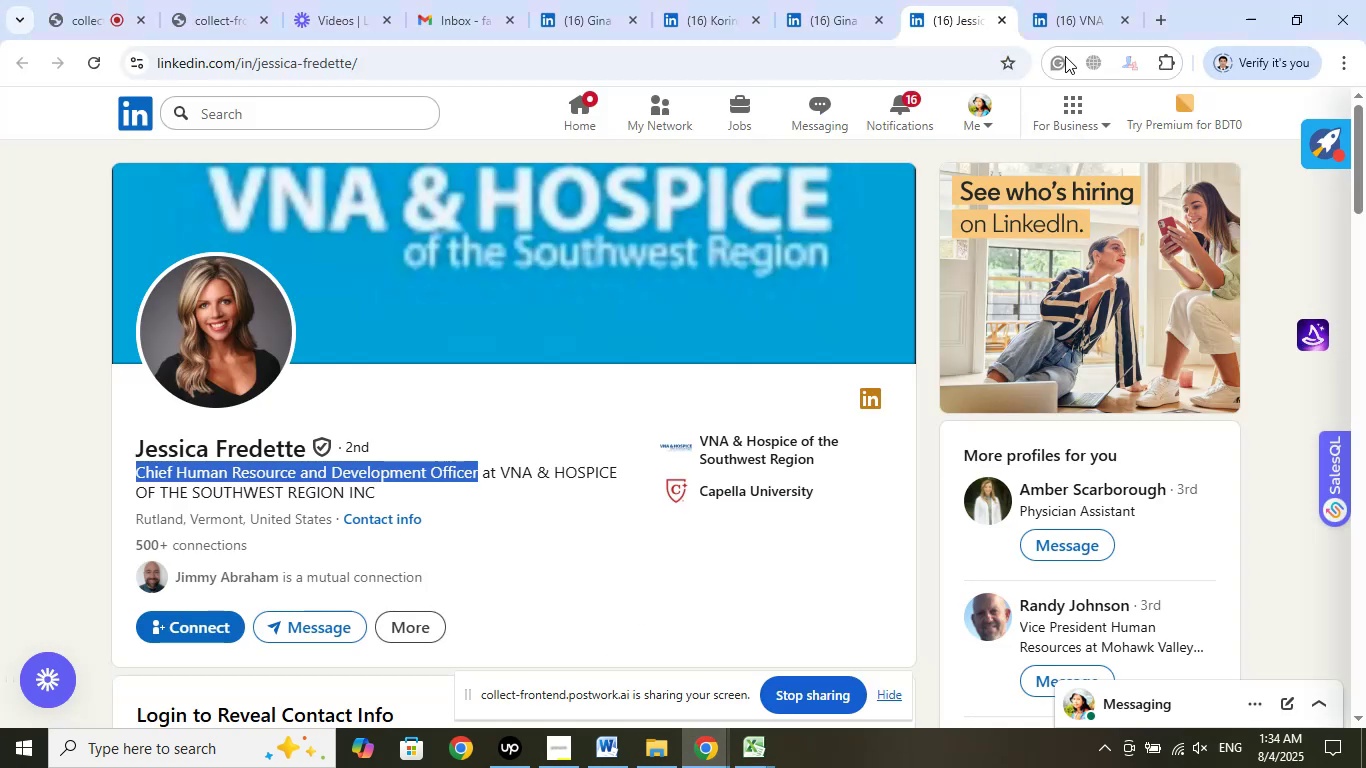 
left_click([1067, 24])
 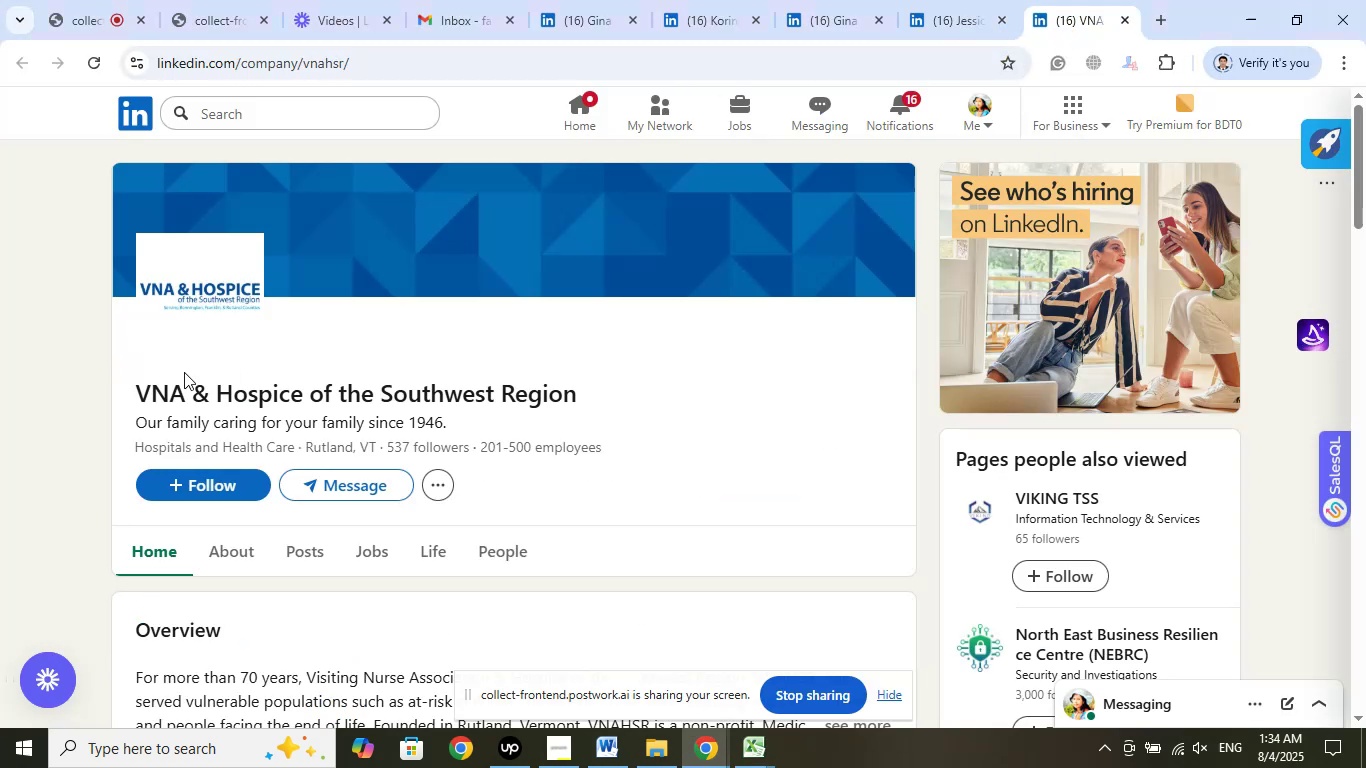 
left_click_drag(start_coordinate=[108, 381], to_coordinate=[662, 392])
 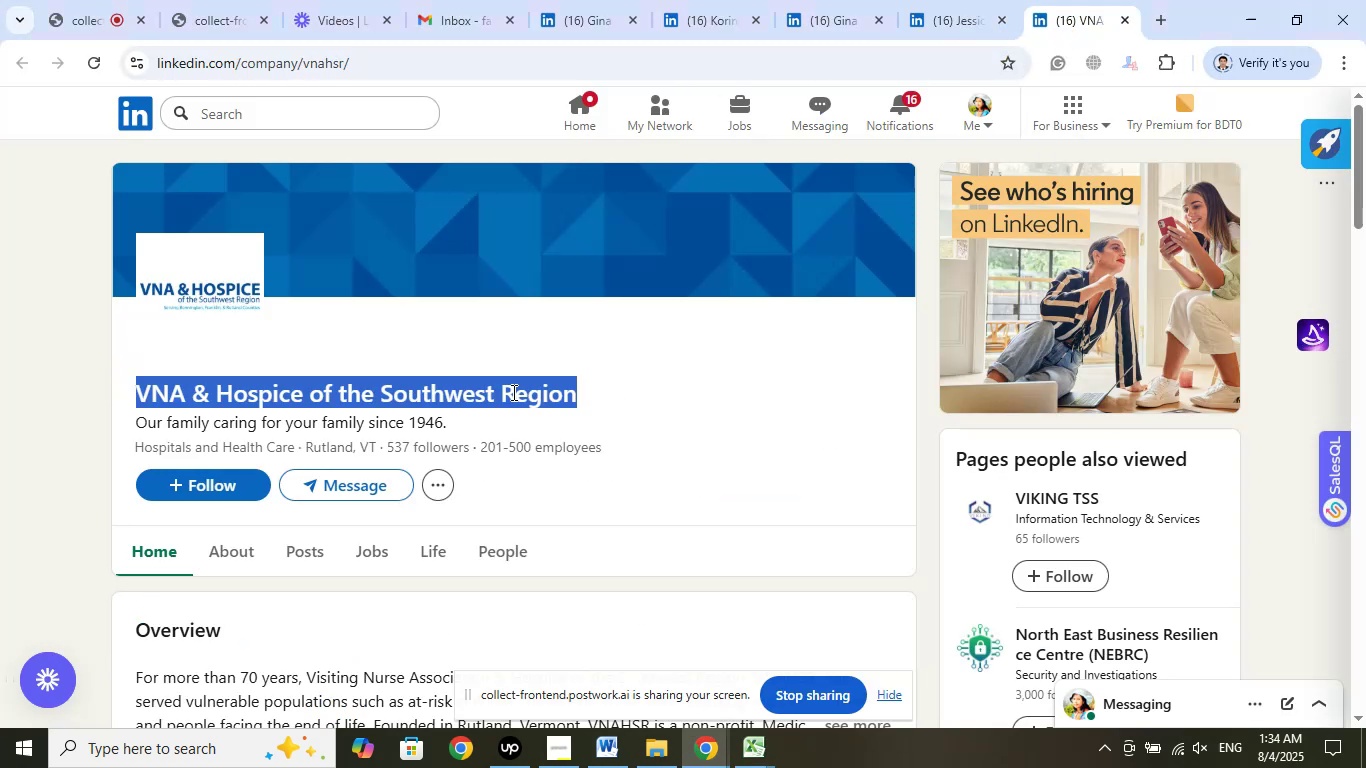 
right_click([510, 392])
 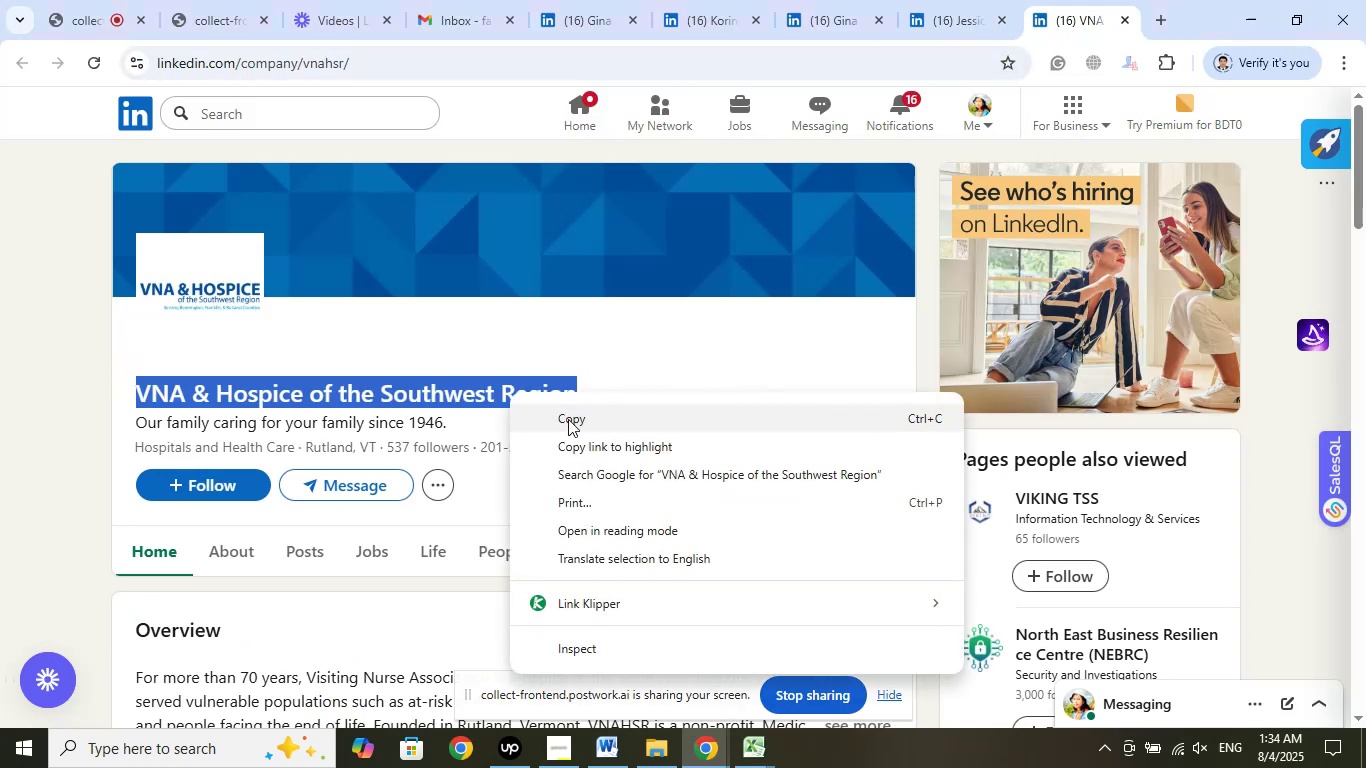 
left_click([568, 419])
 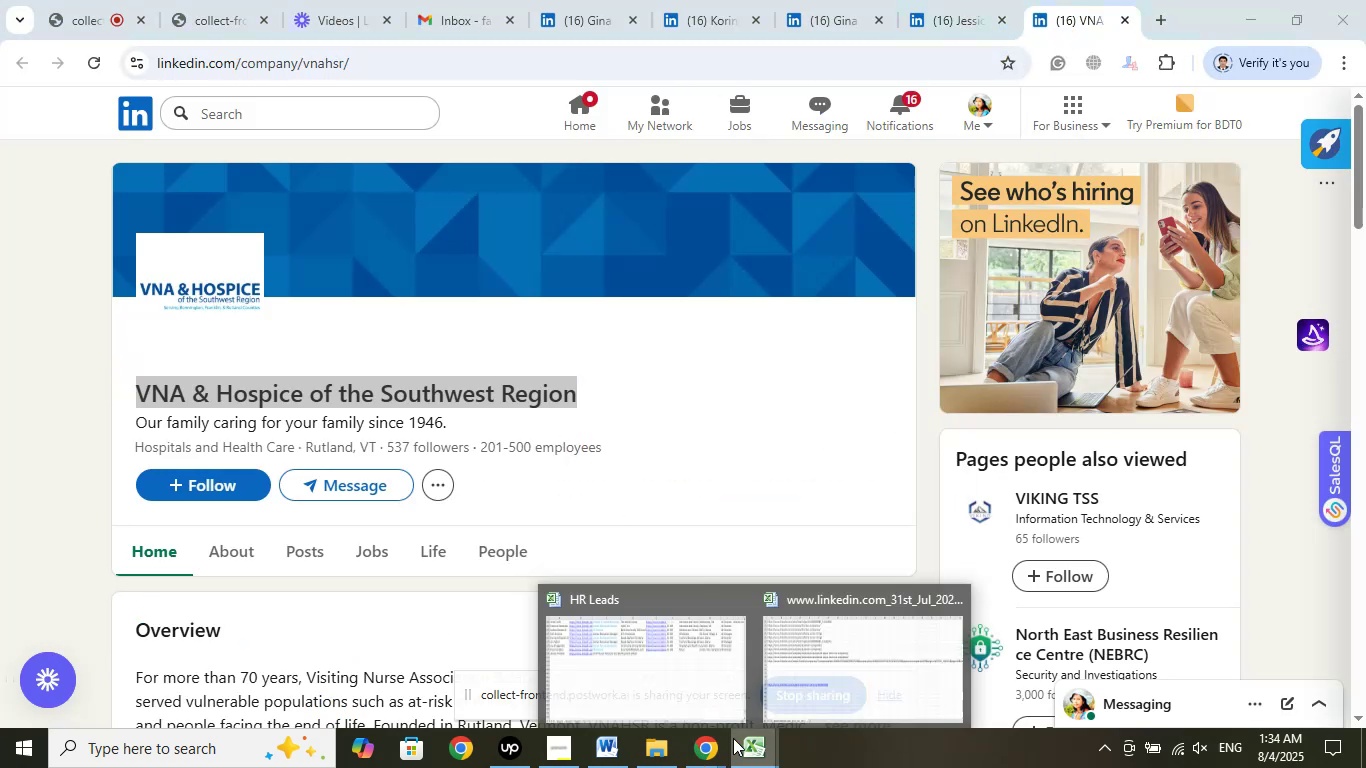 
left_click([707, 708])
 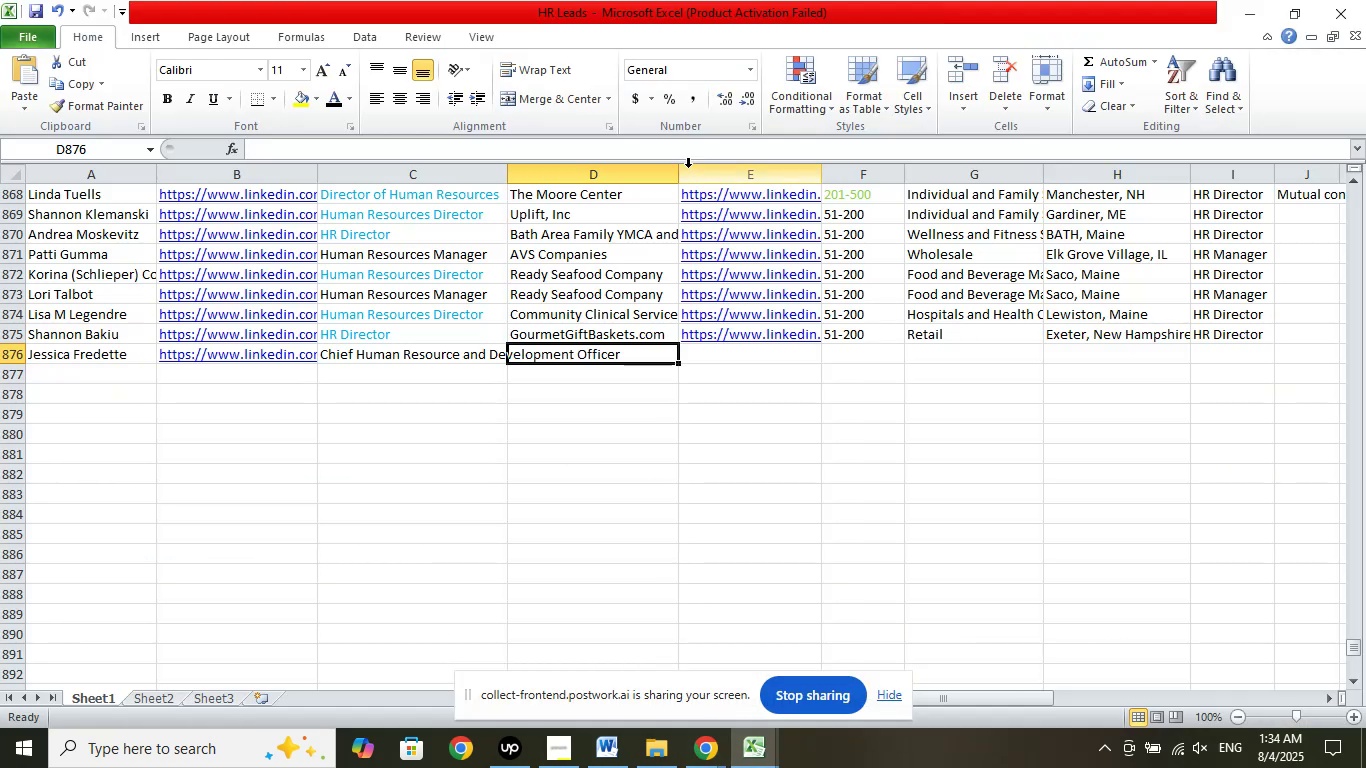 
left_click([696, 144])
 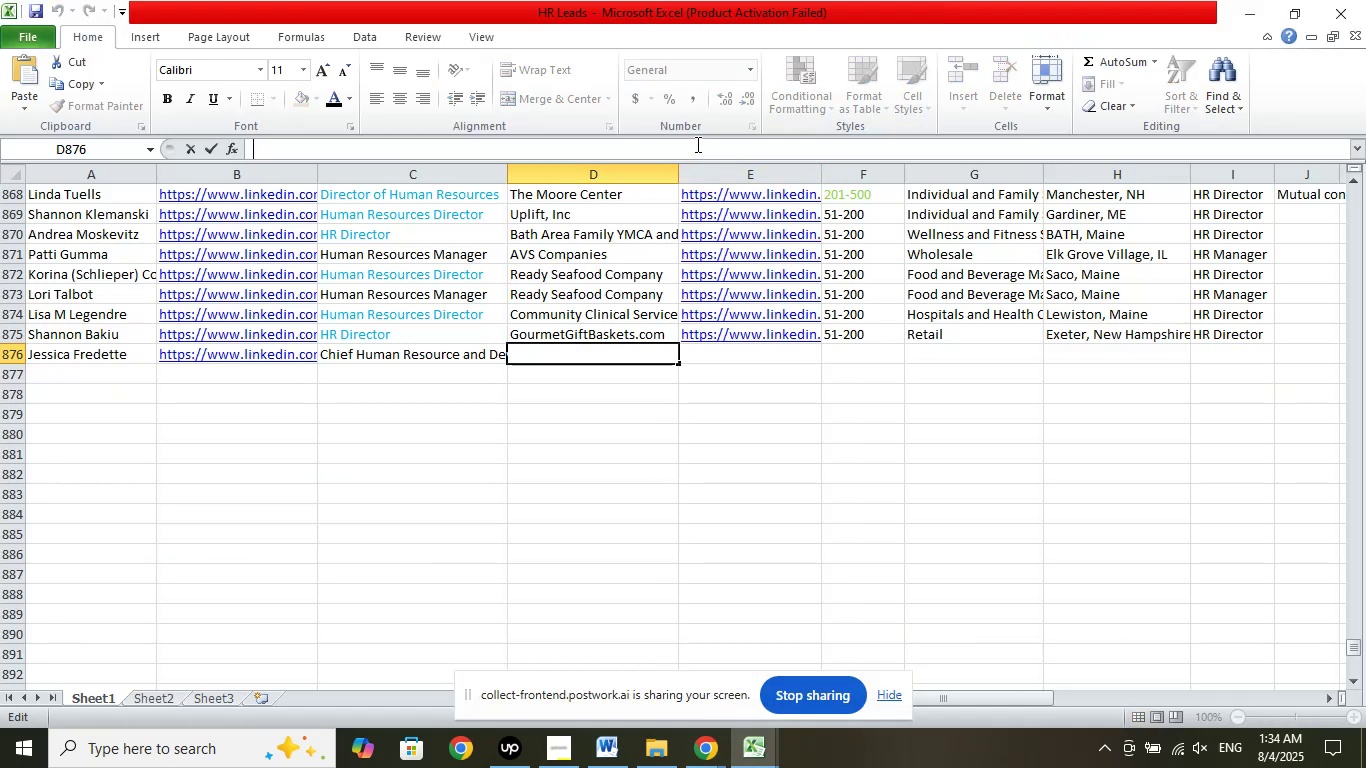 
right_click([696, 144])
 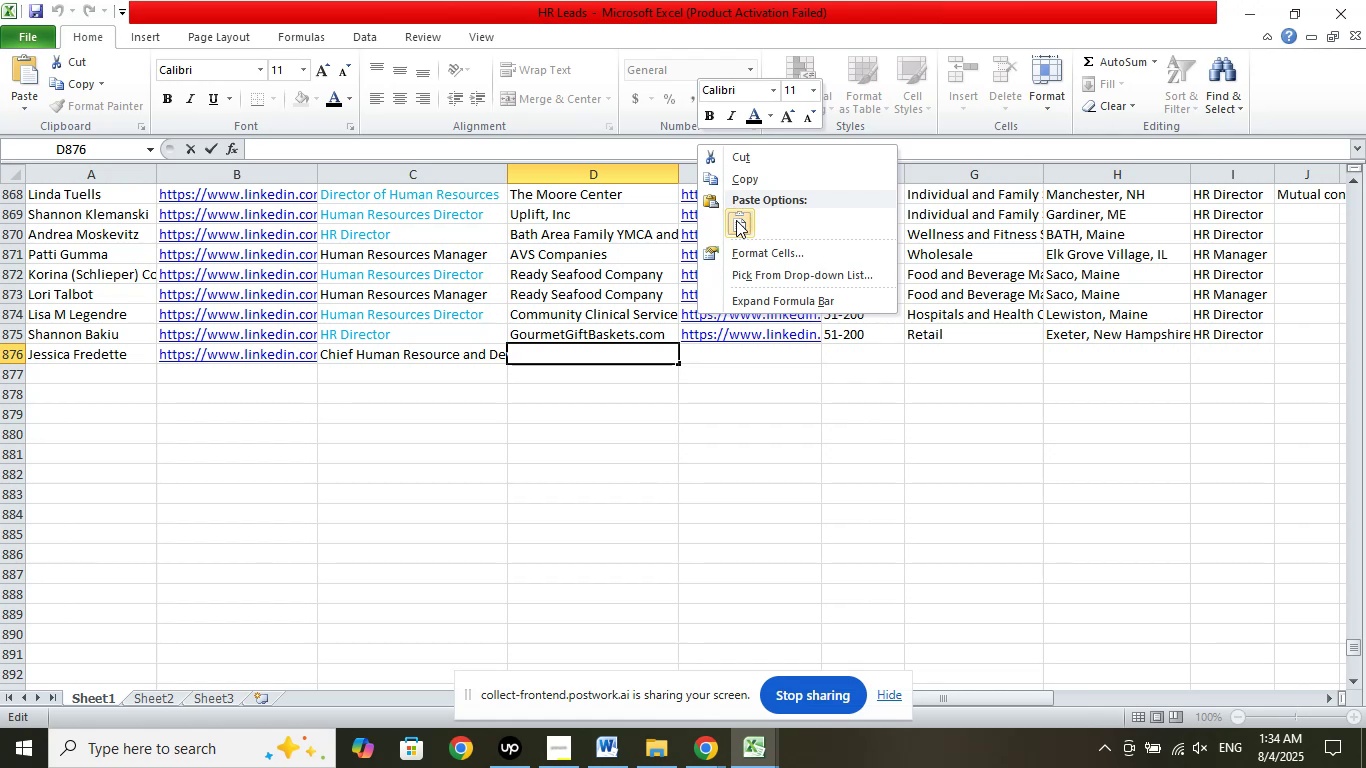 
left_click([736, 220])
 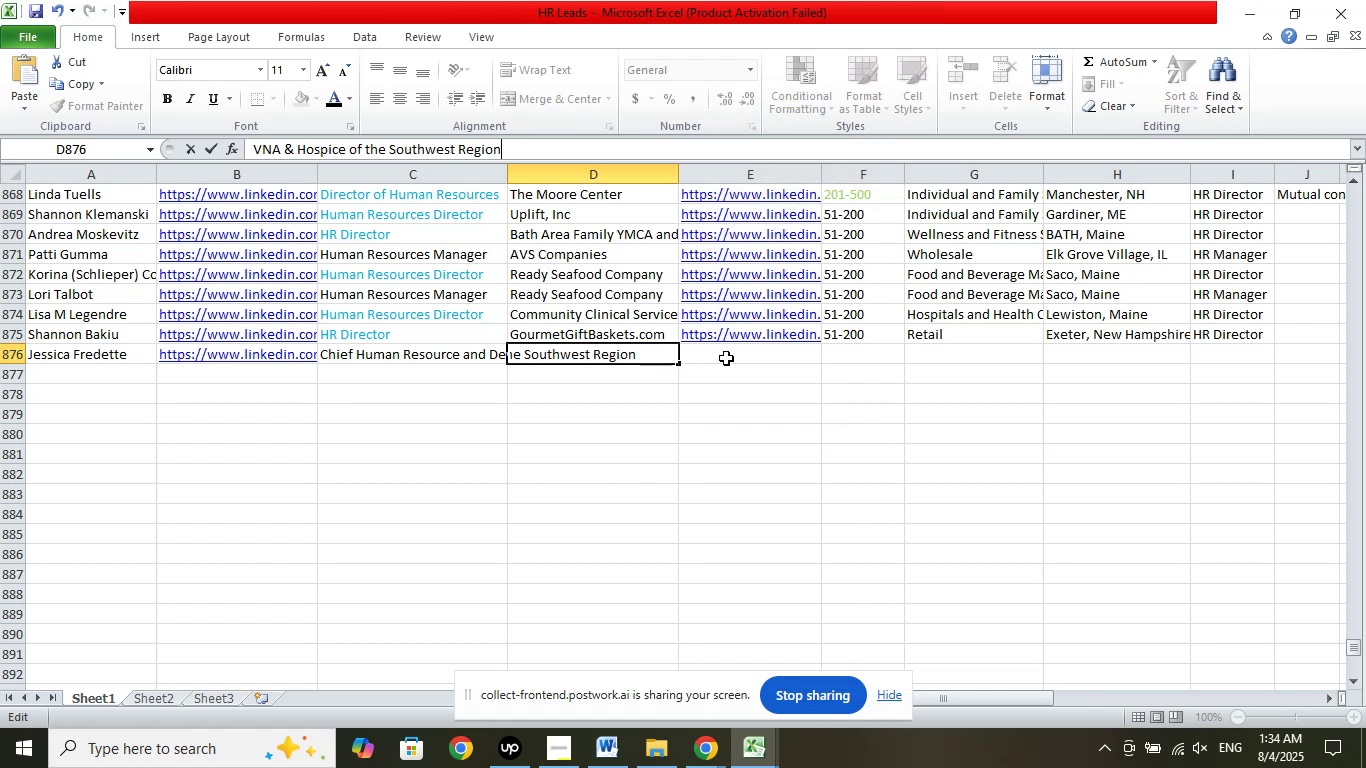 
left_click([730, 354])
 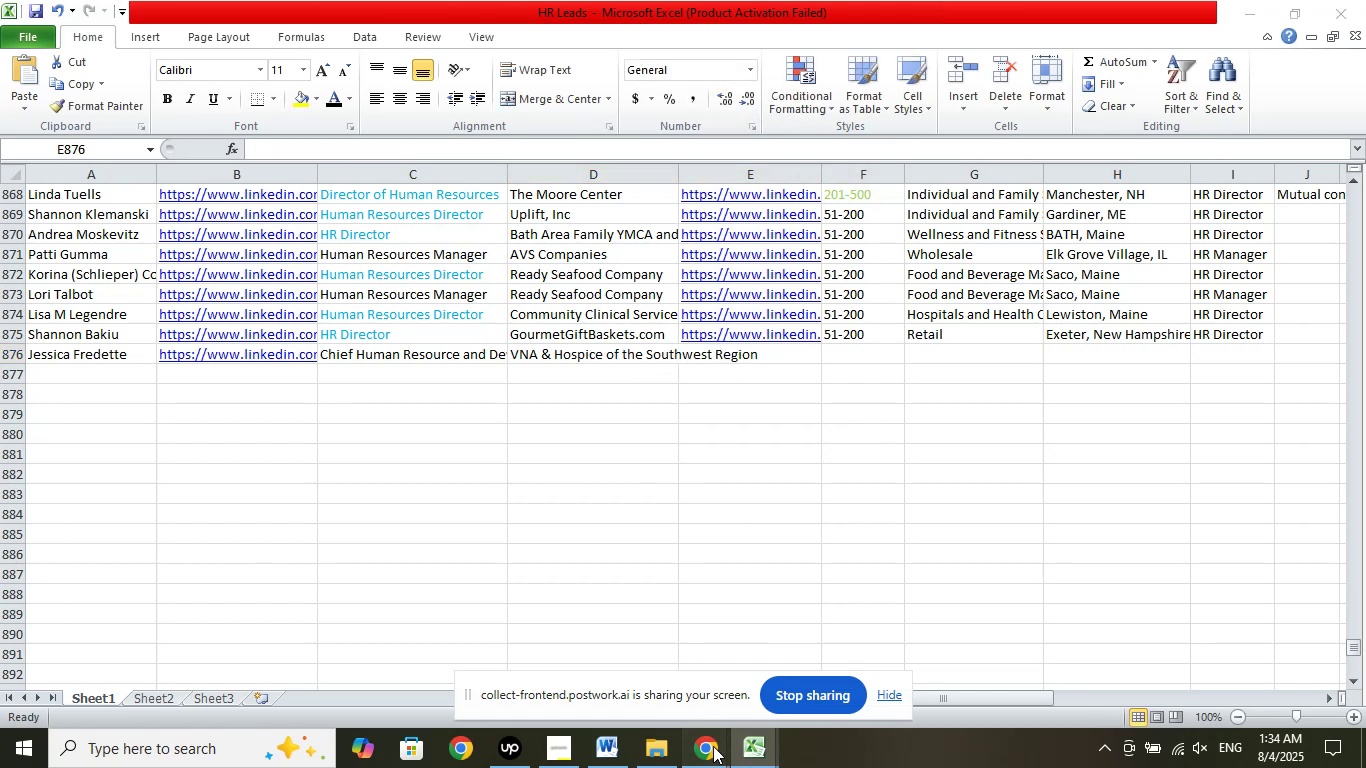 
double_click([617, 667])
 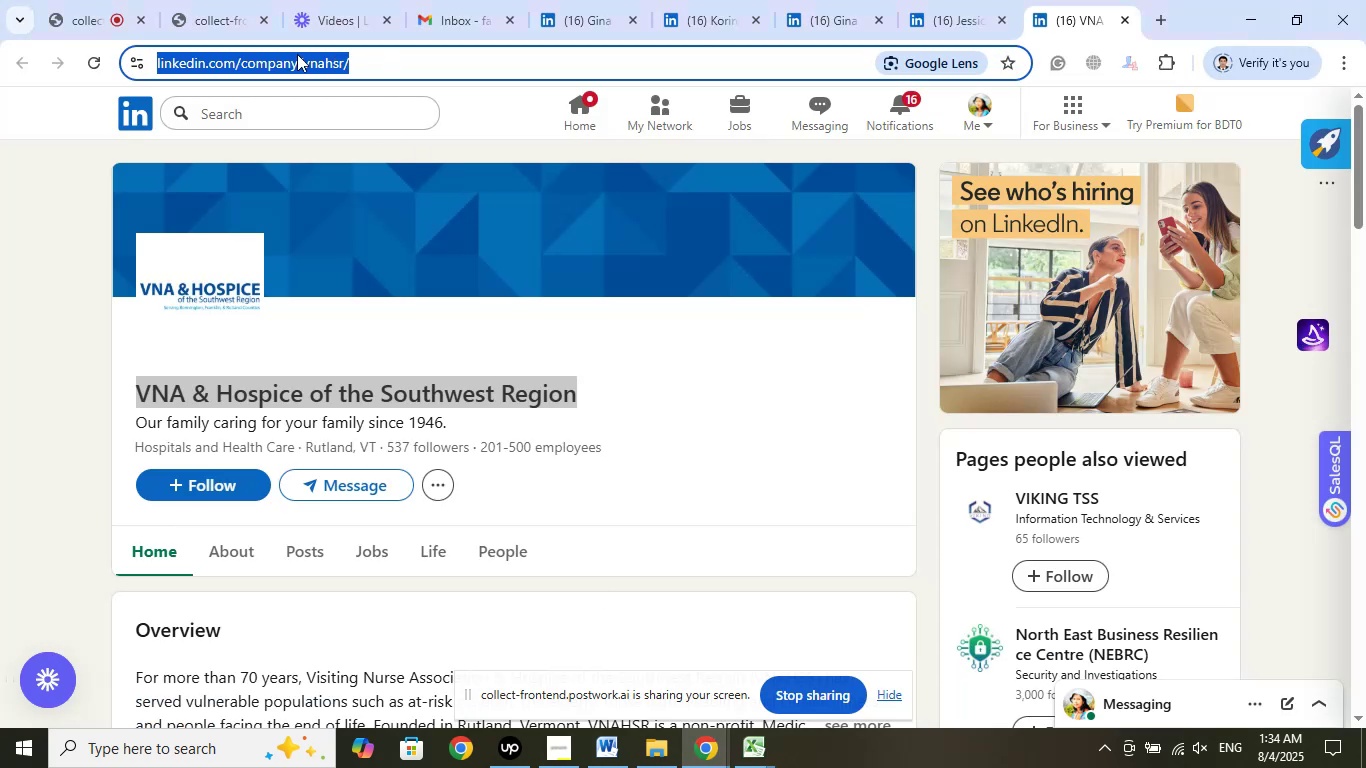 
right_click([287, 66])
 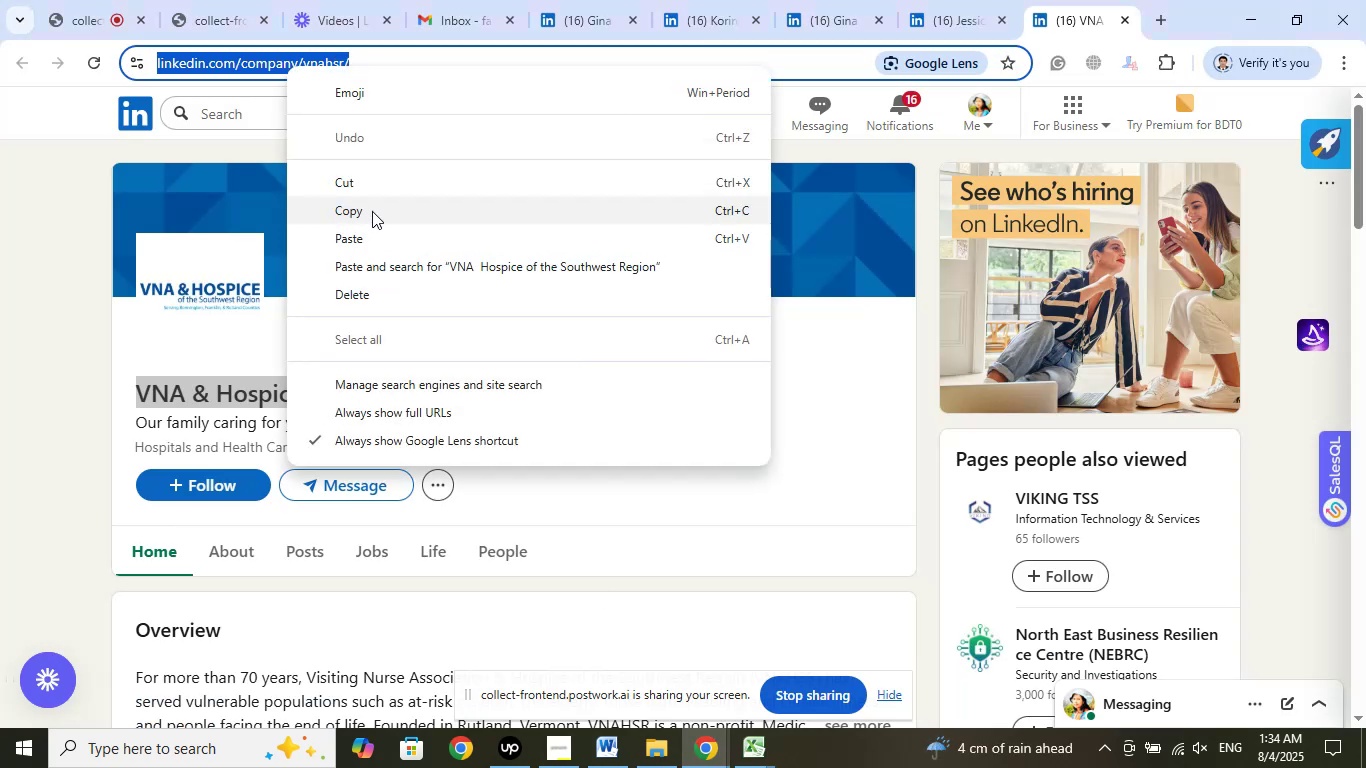 
left_click([372, 211])
 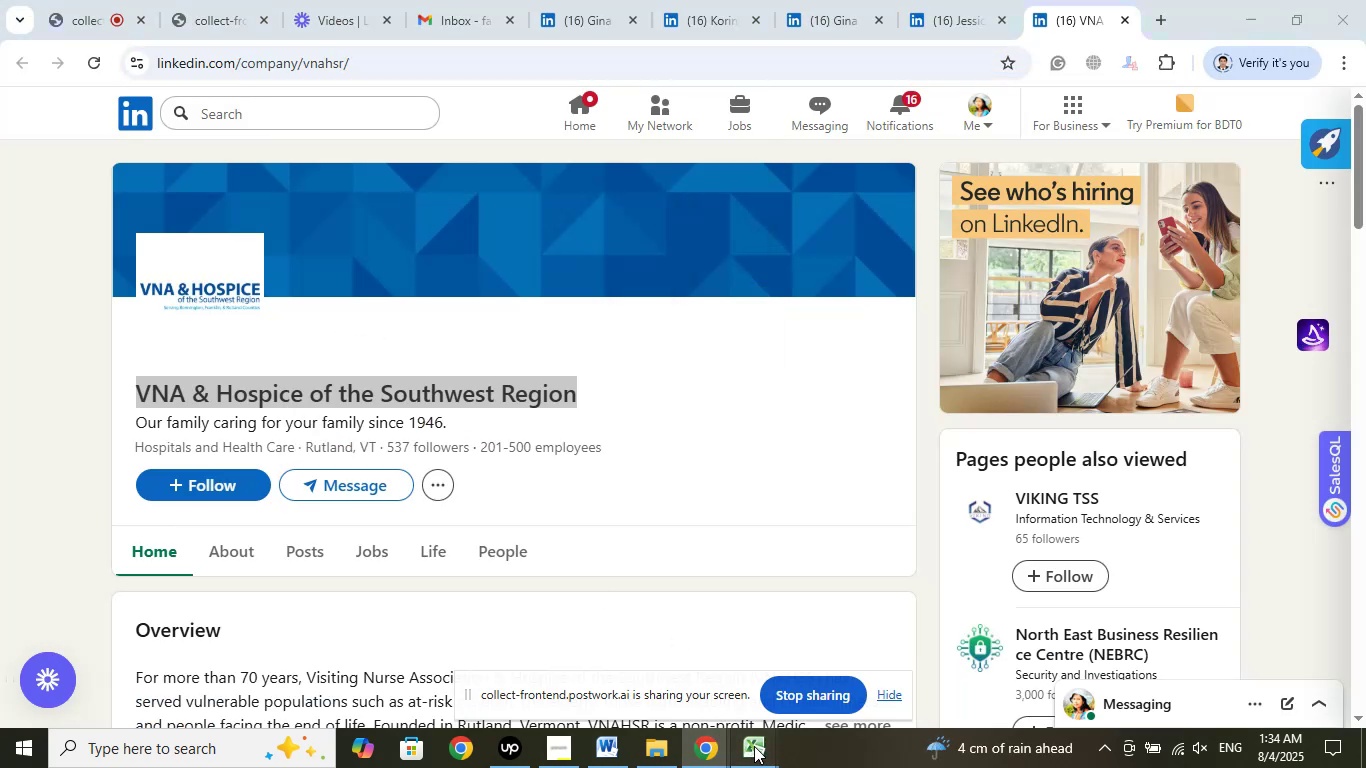 
left_click([684, 675])
 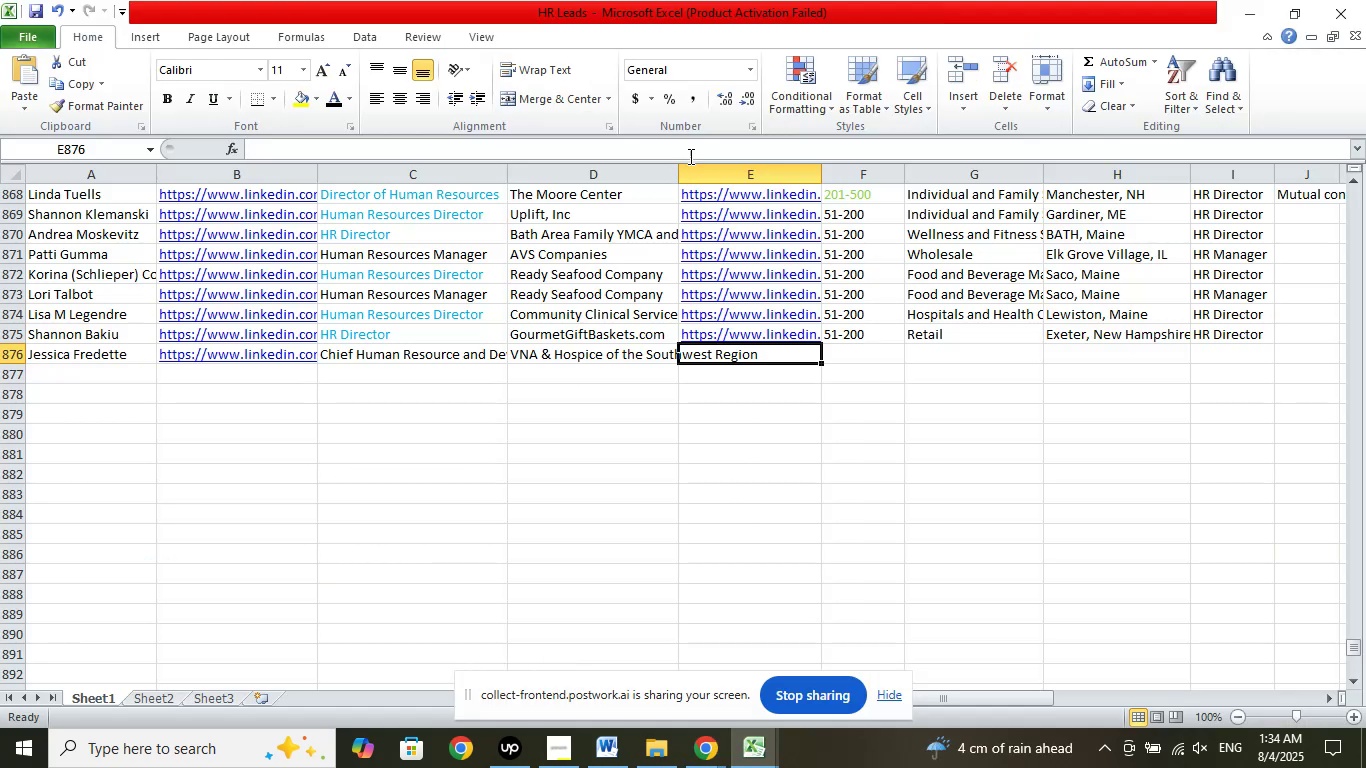 
left_click([690, 154])
 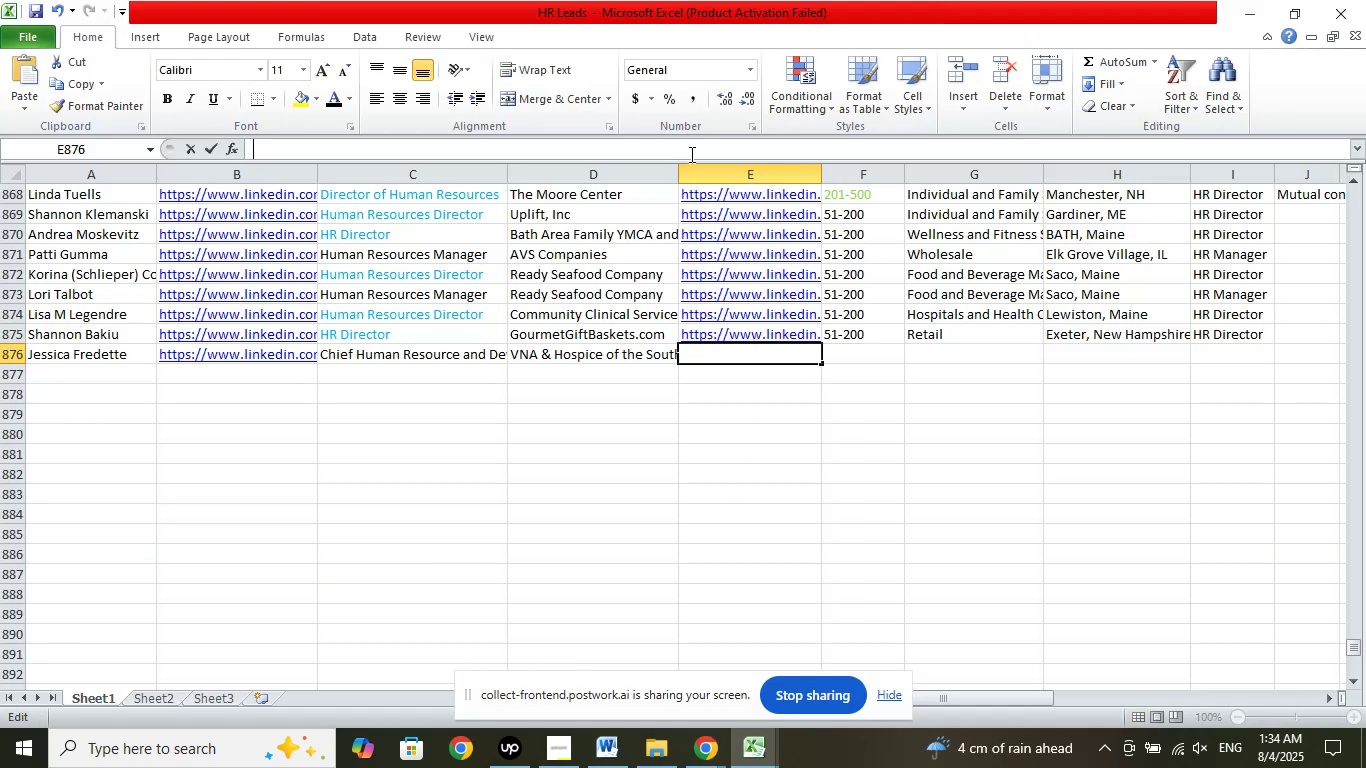 
right_click([690, 154])
 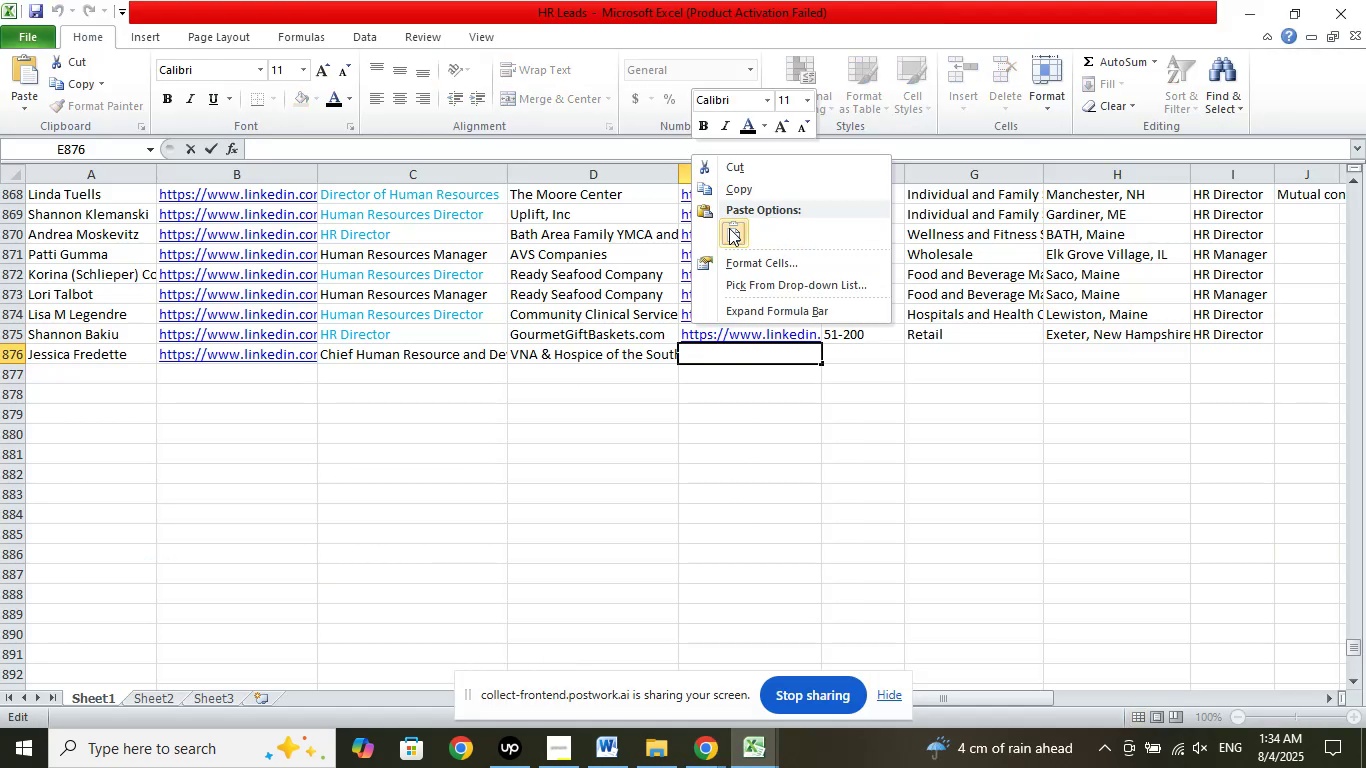 
left_click([729, 228])
 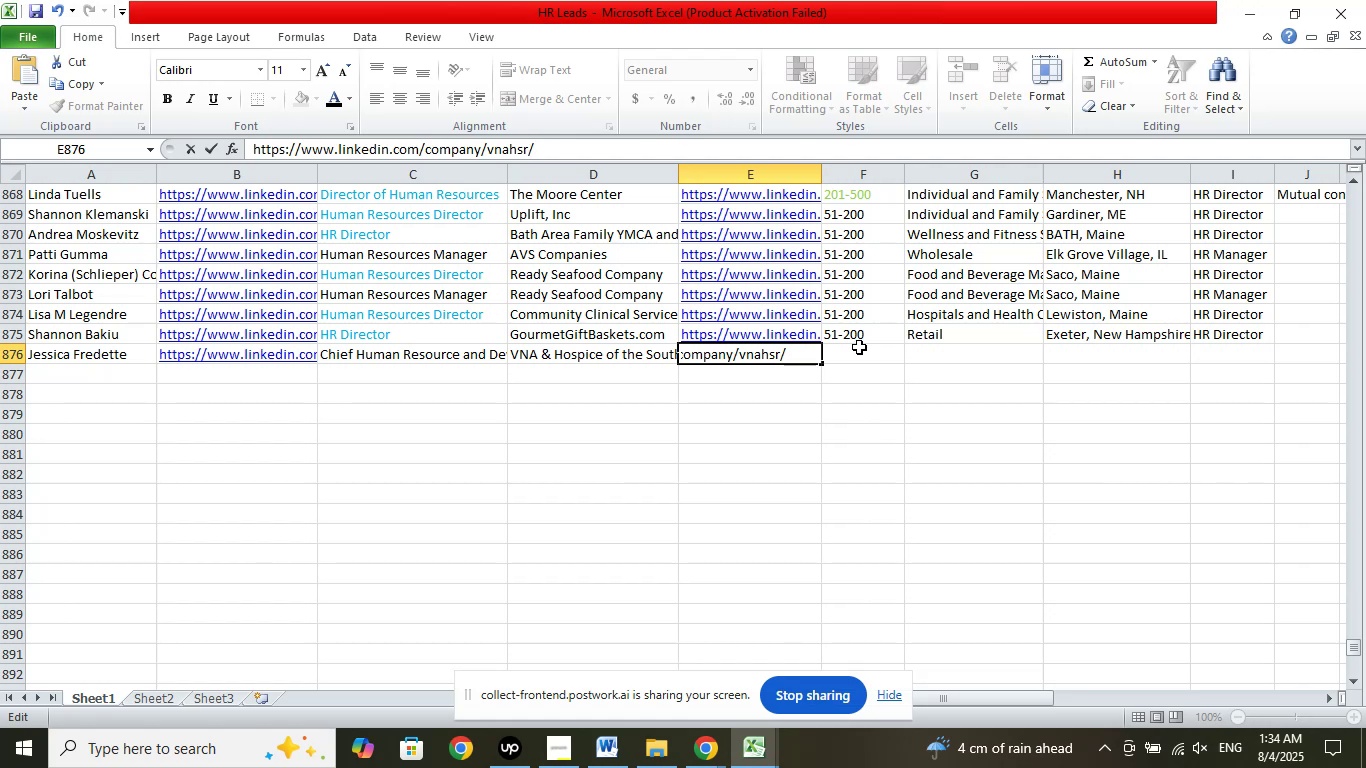 
left_click([859, 351])
 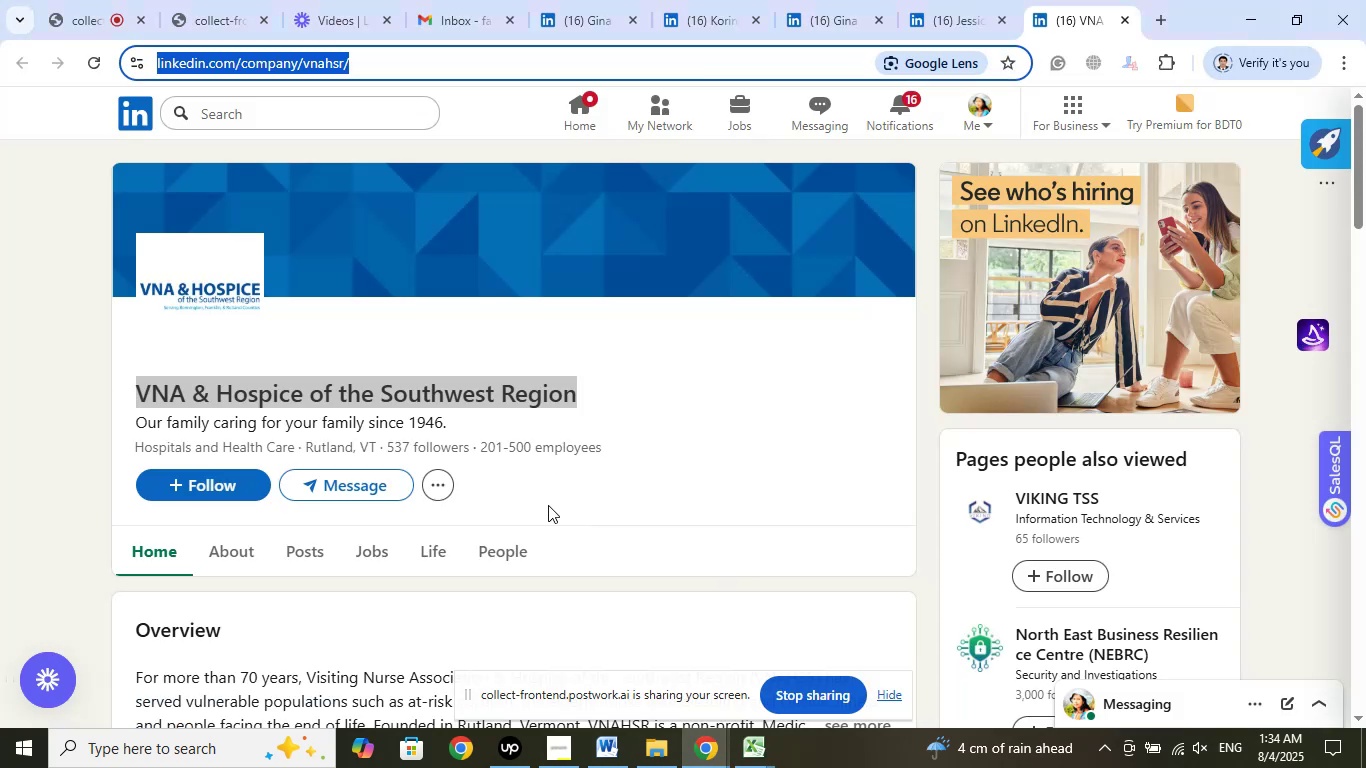 
left_click([747, 748])
 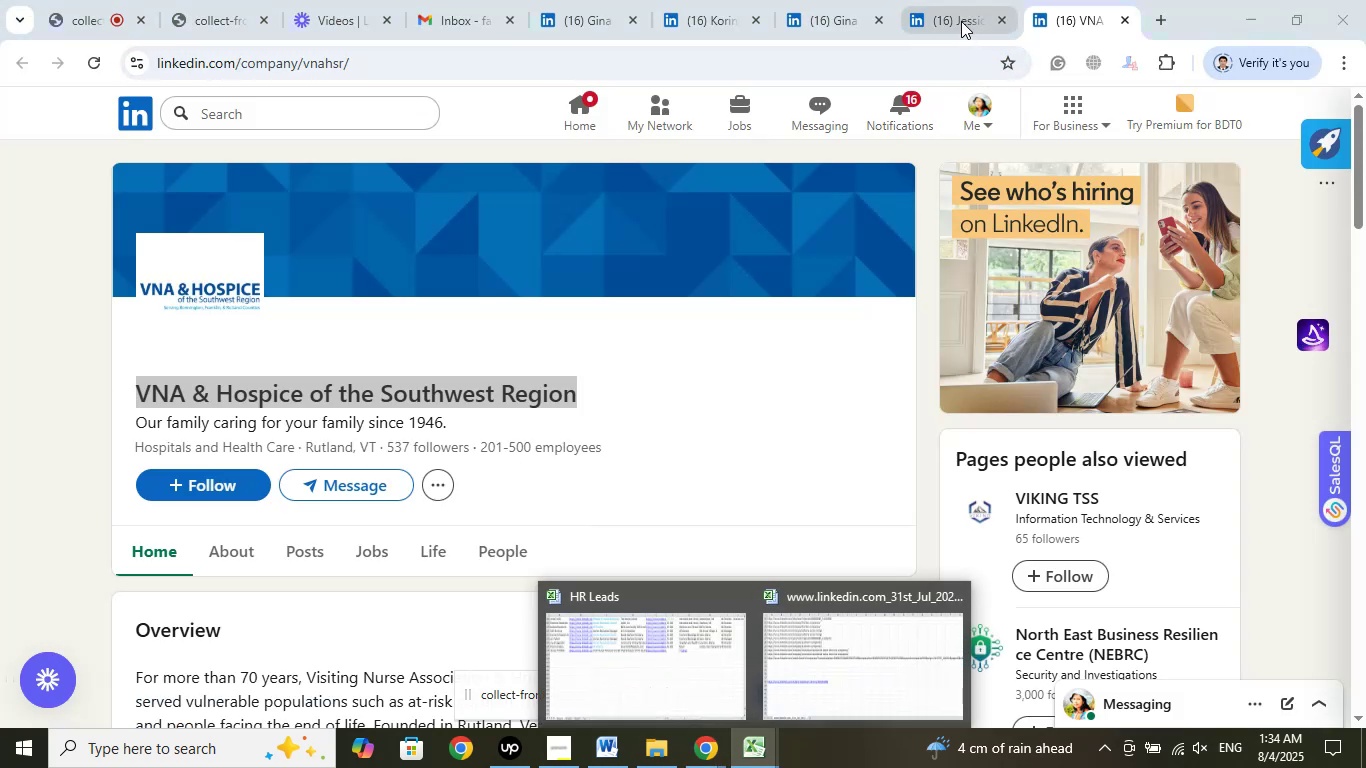 
left_click([960, 20])
 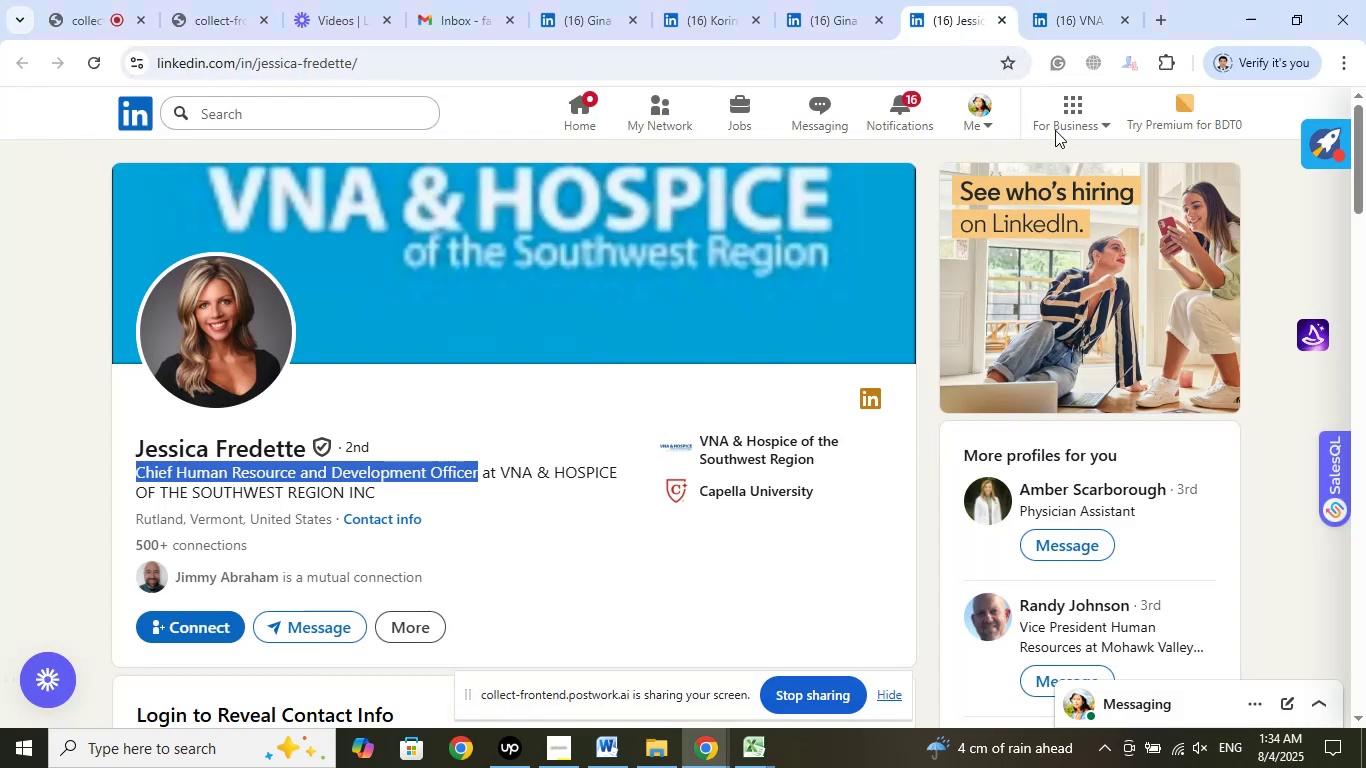 
left_click([1084, 13])
 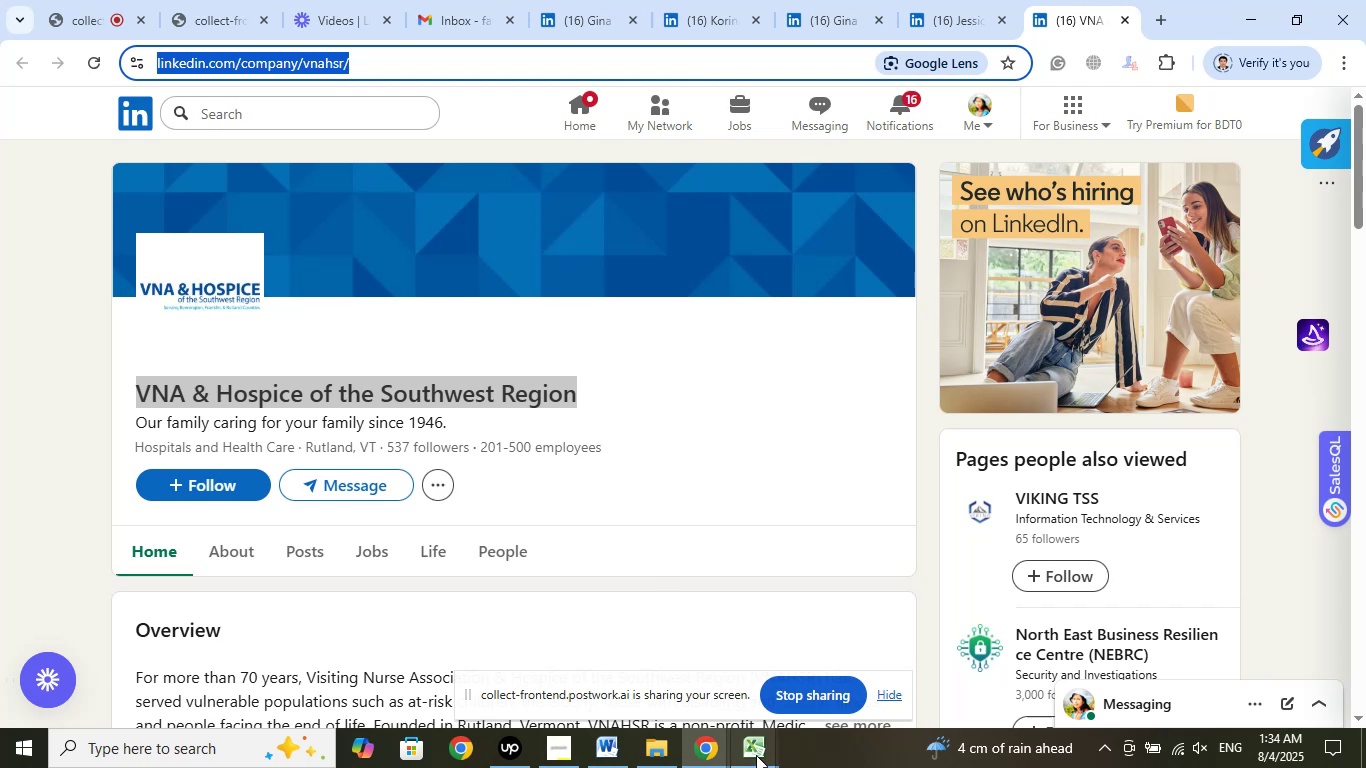 
left_click([704, 688])
 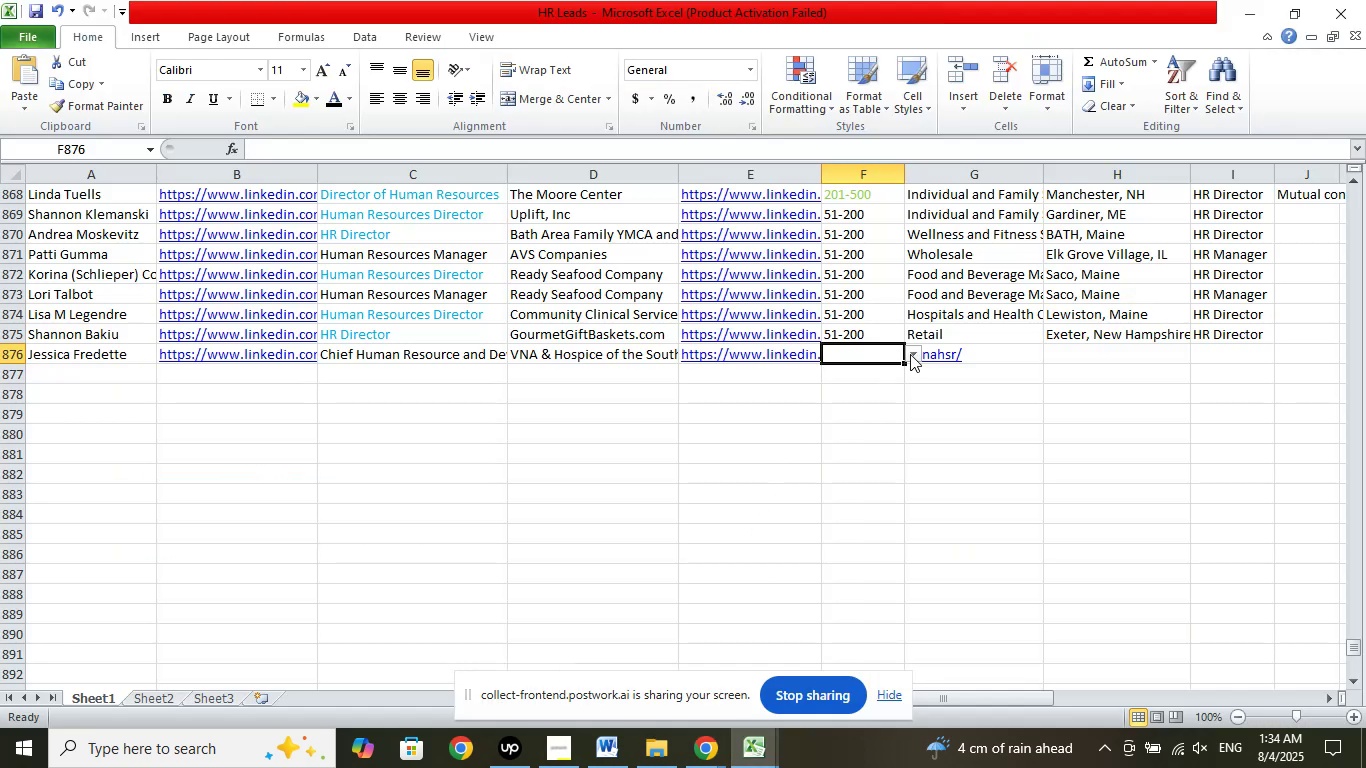 
left_click([915, 353])
 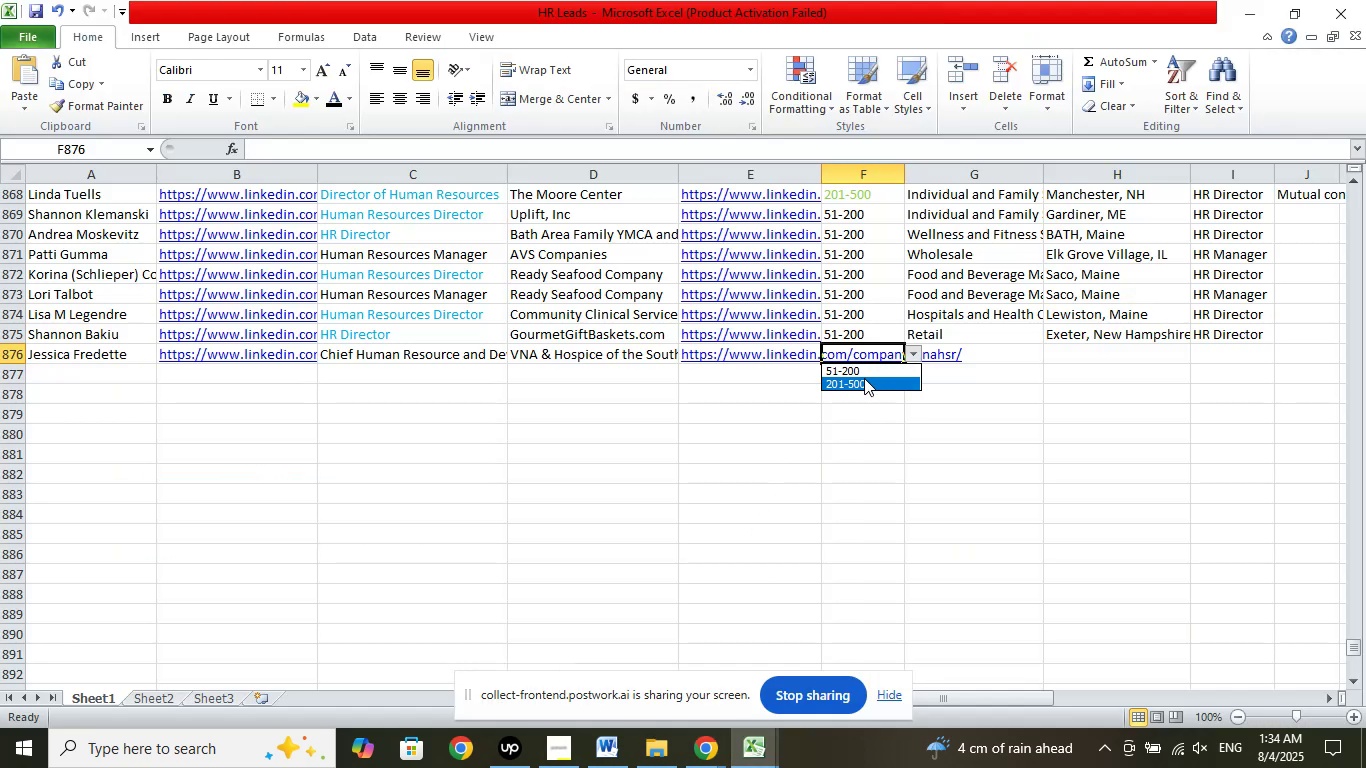 
left_click([864, 378])
 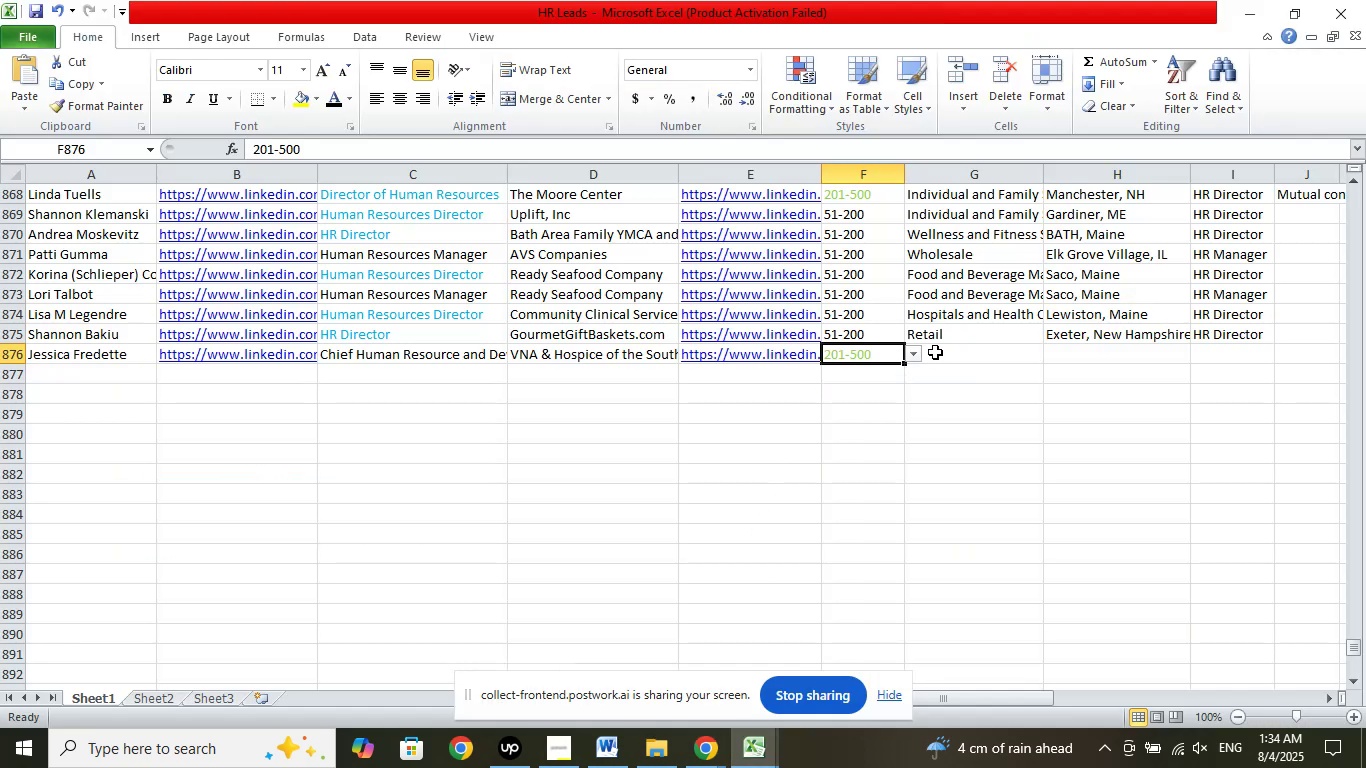 
left_click([935, 352])
 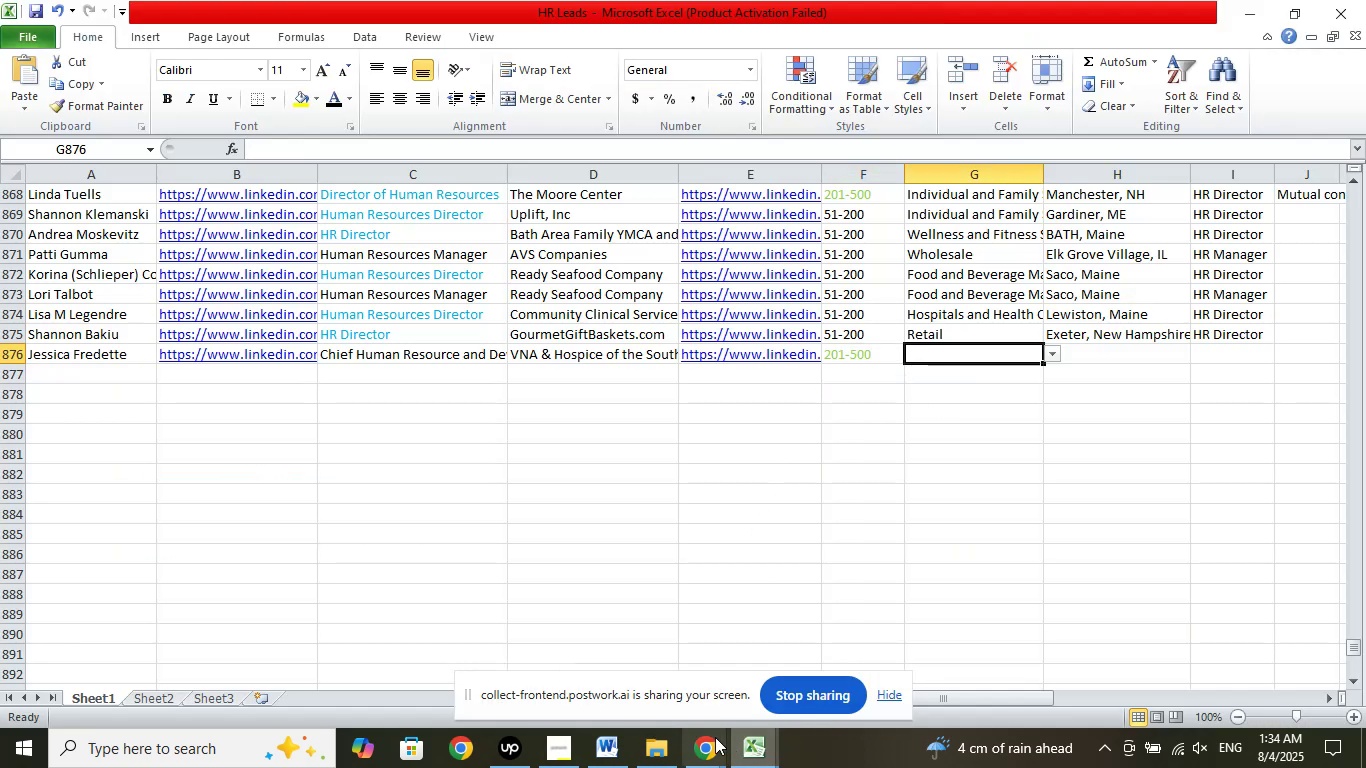 
left_click([699, 737])
 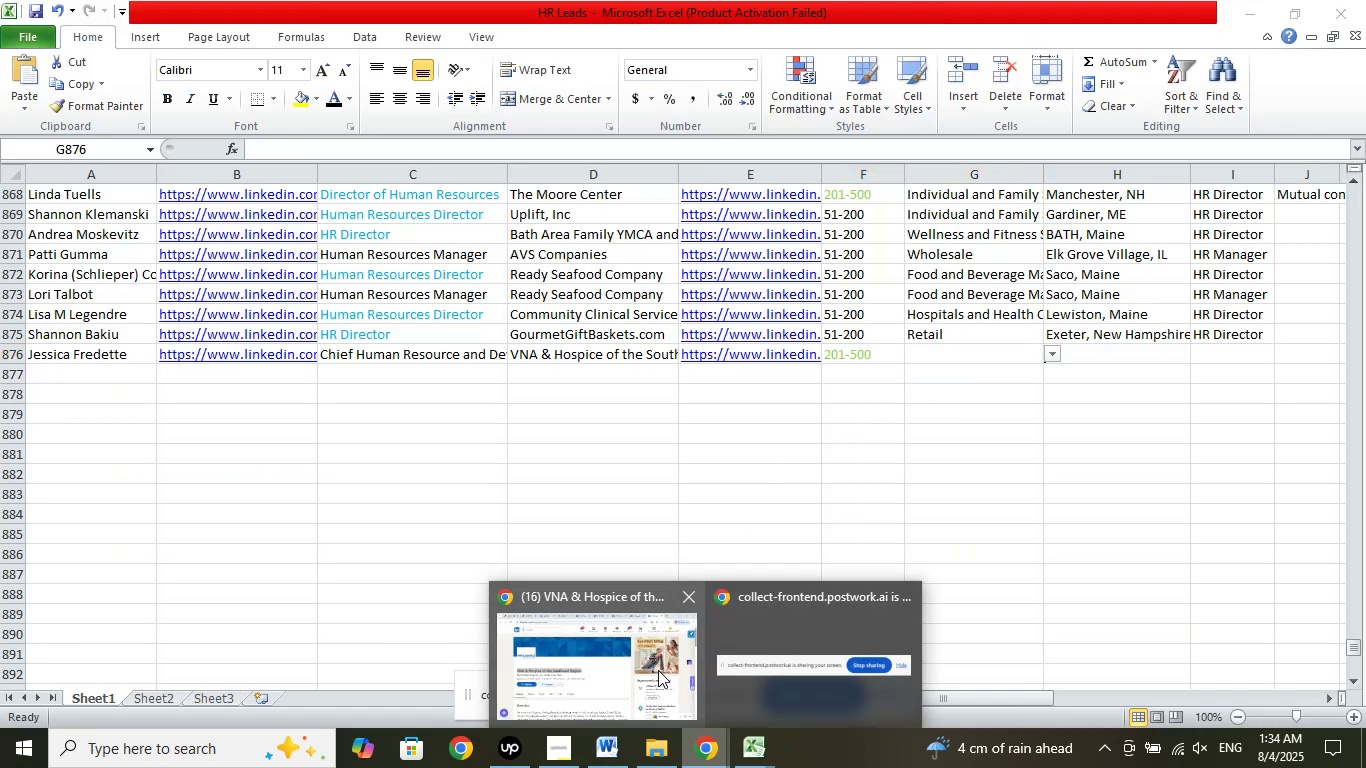 
left_click([657, 667])
 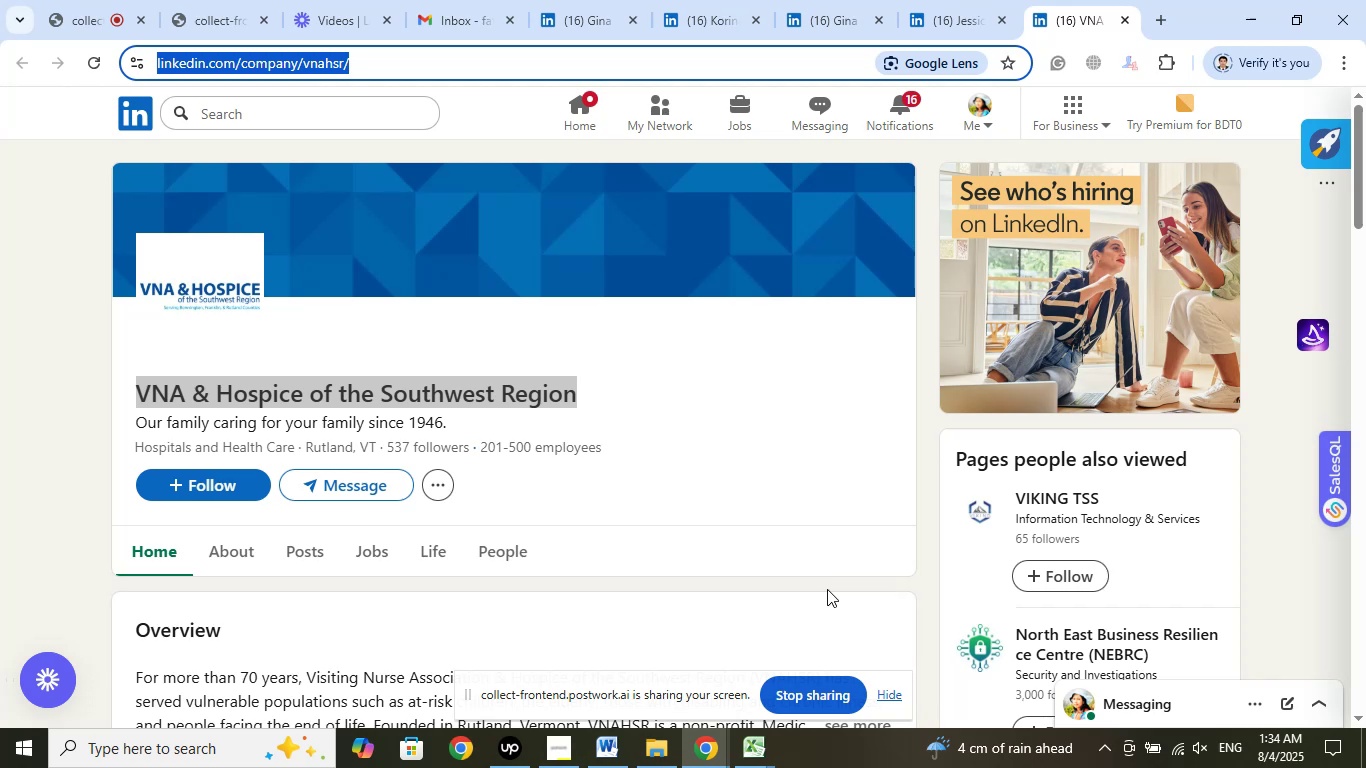 
wait(11.21)
 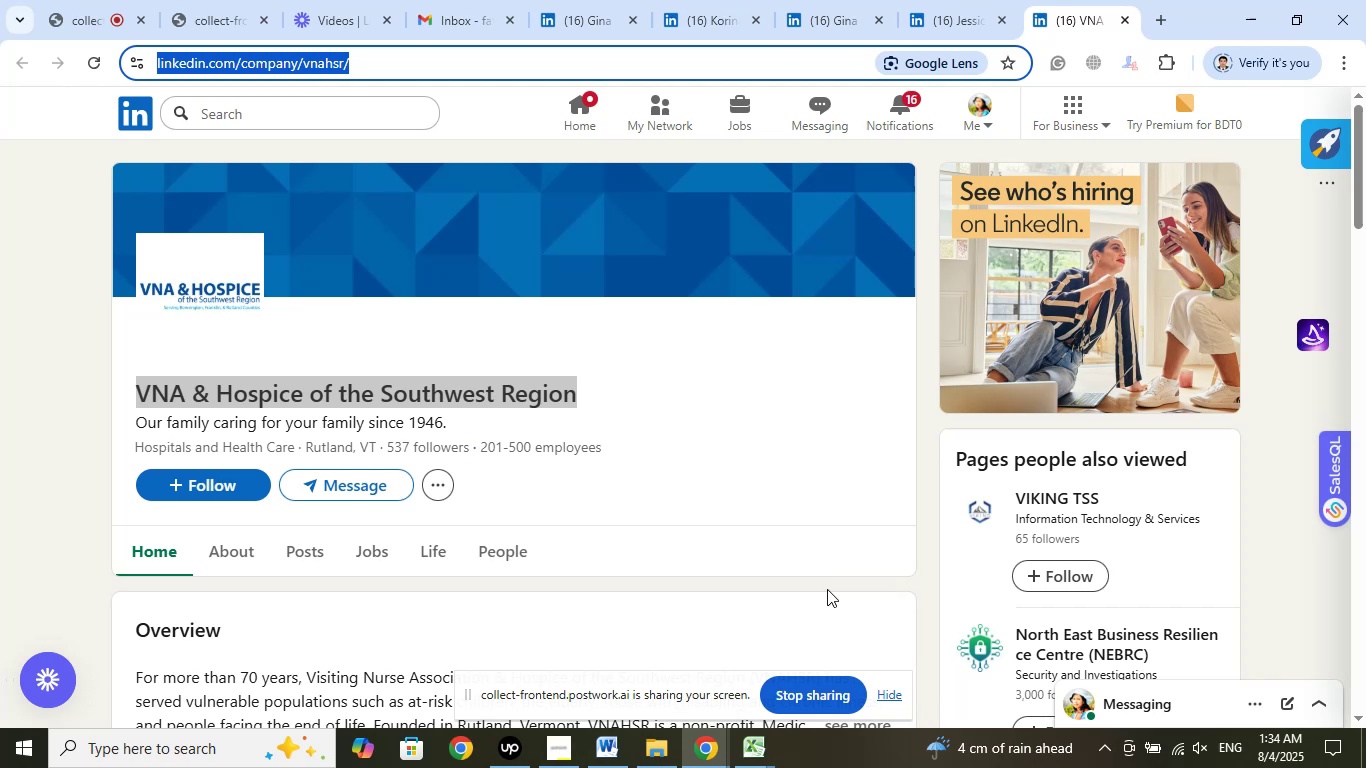 
left_click_drag(start_coordinate=[305, 446], to_coordinate=[375, 441])
 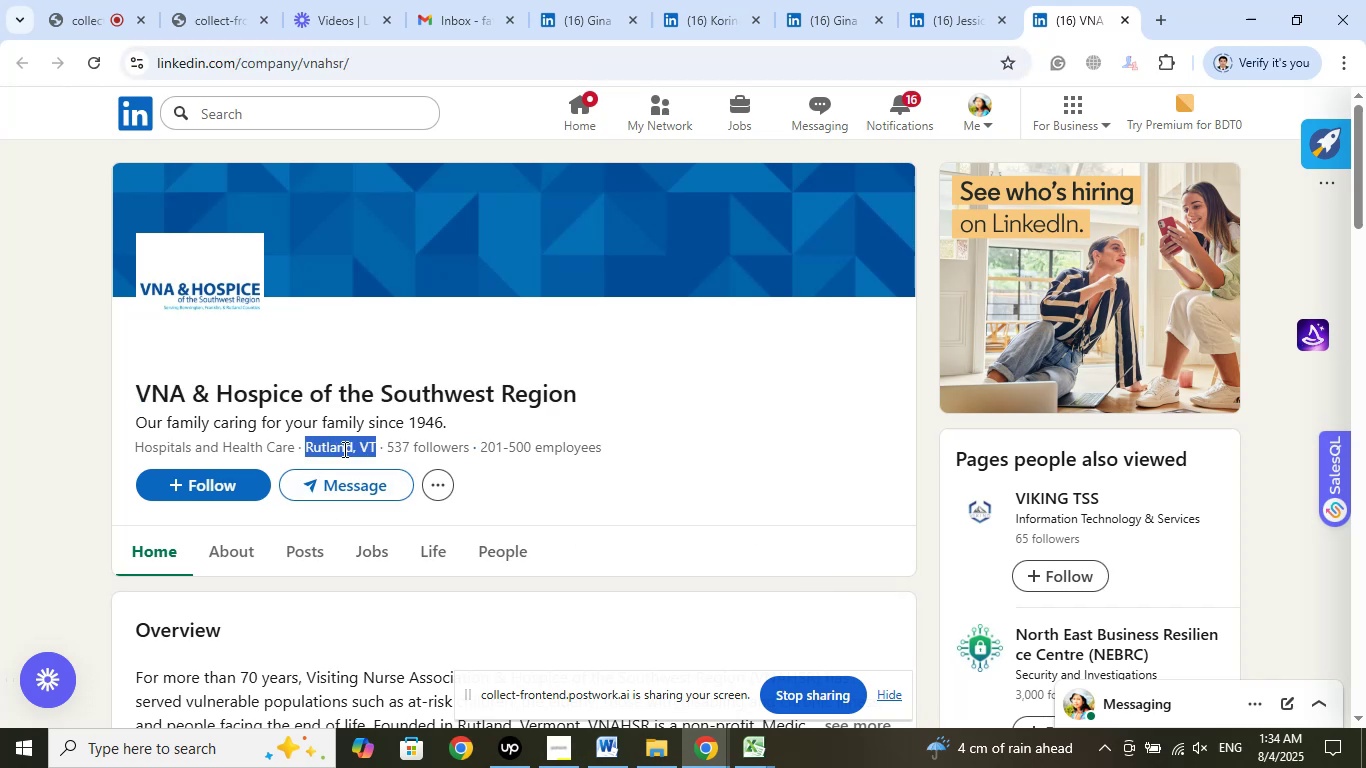 
right_click([343, 449])
 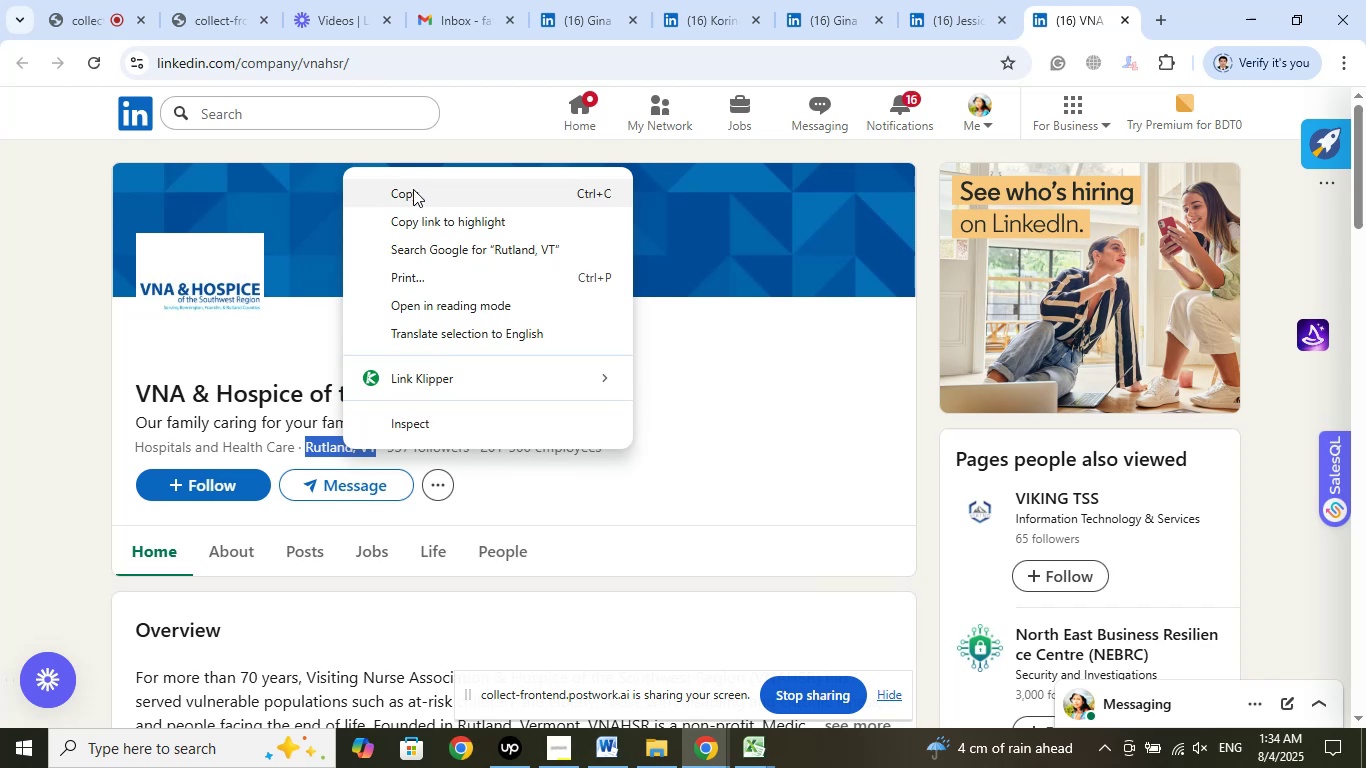 
left_click([413, 189])
 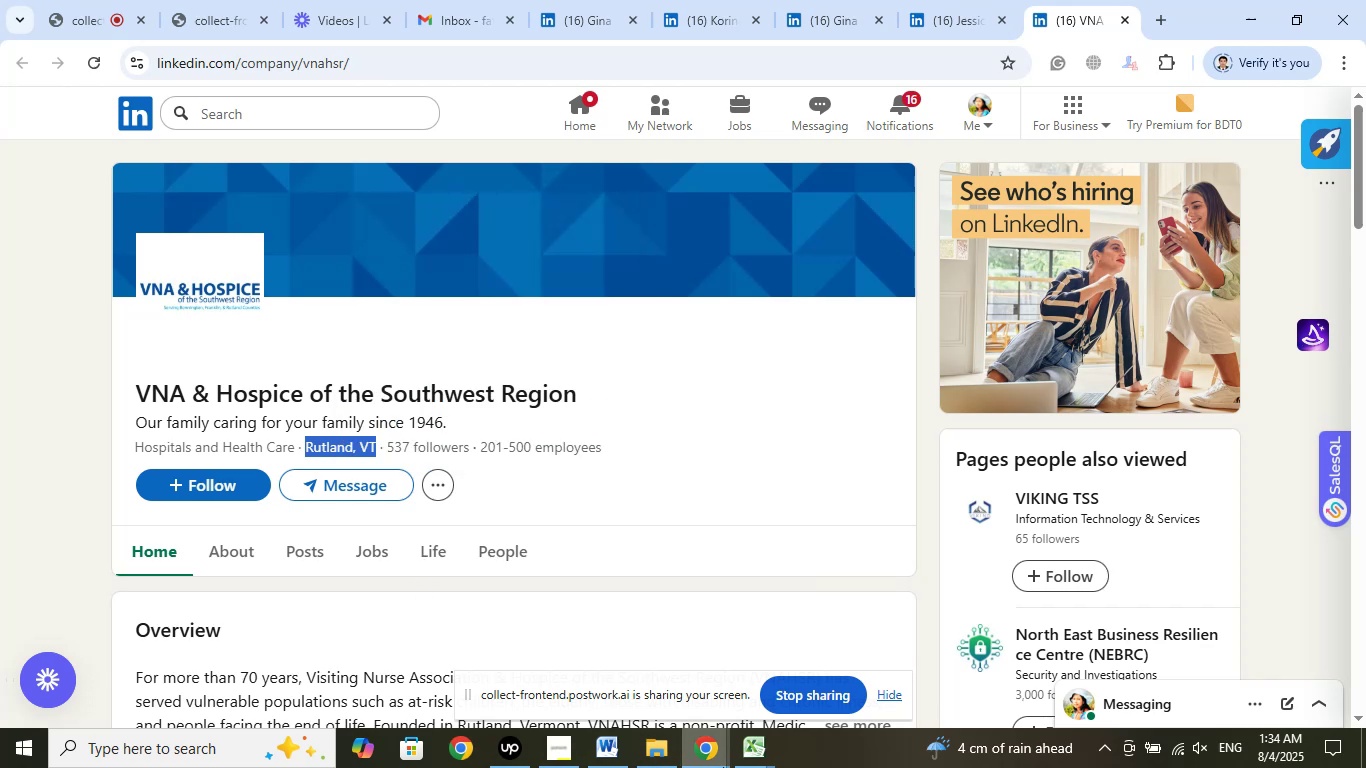 
left_click([761, 746])
 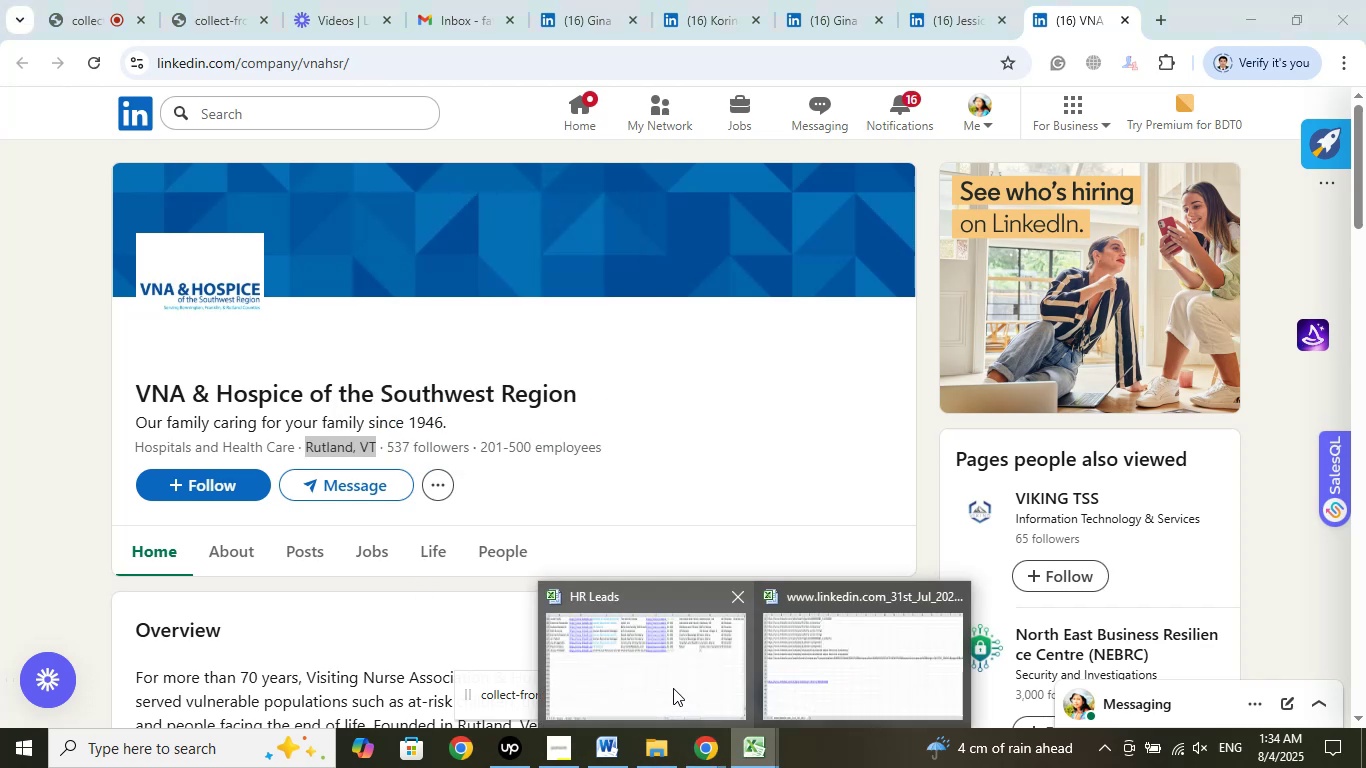 
left_click([672, 687])
 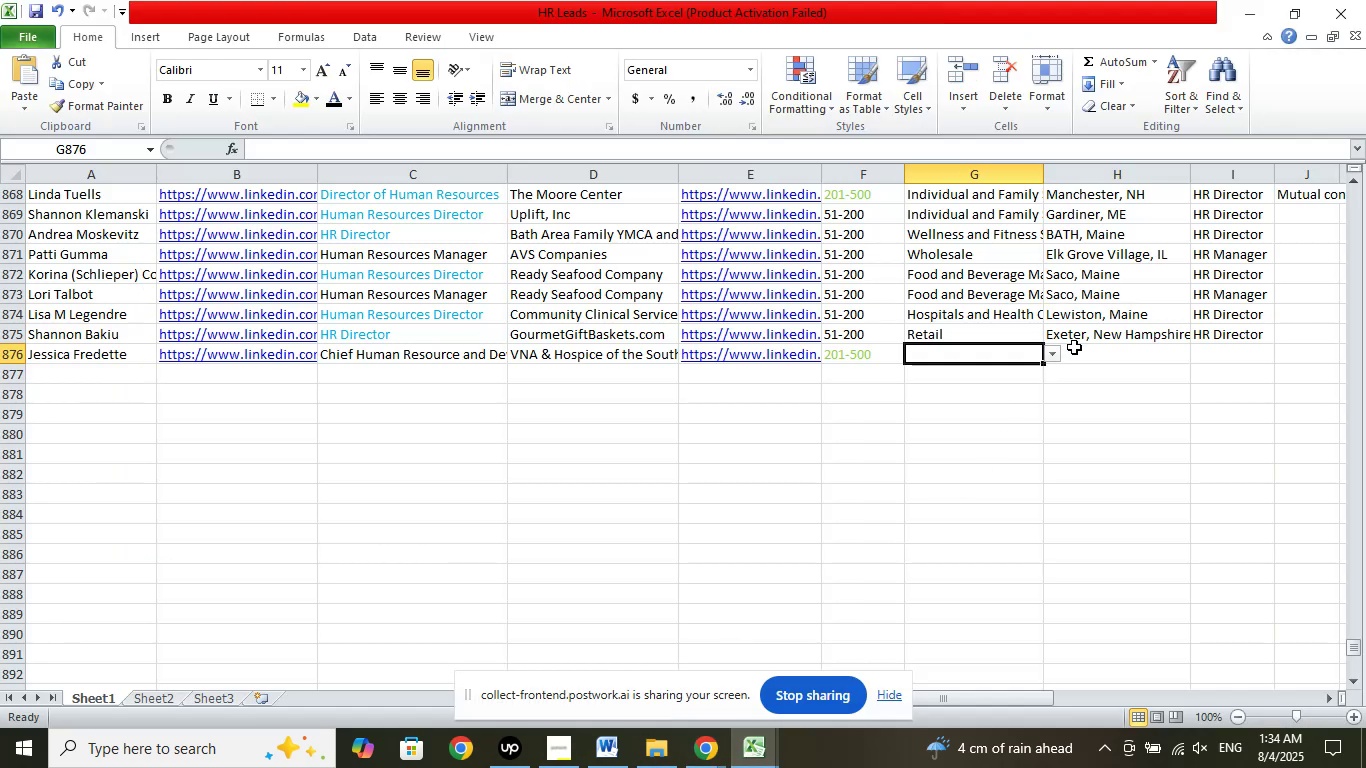 
left_click([1091, 352])
 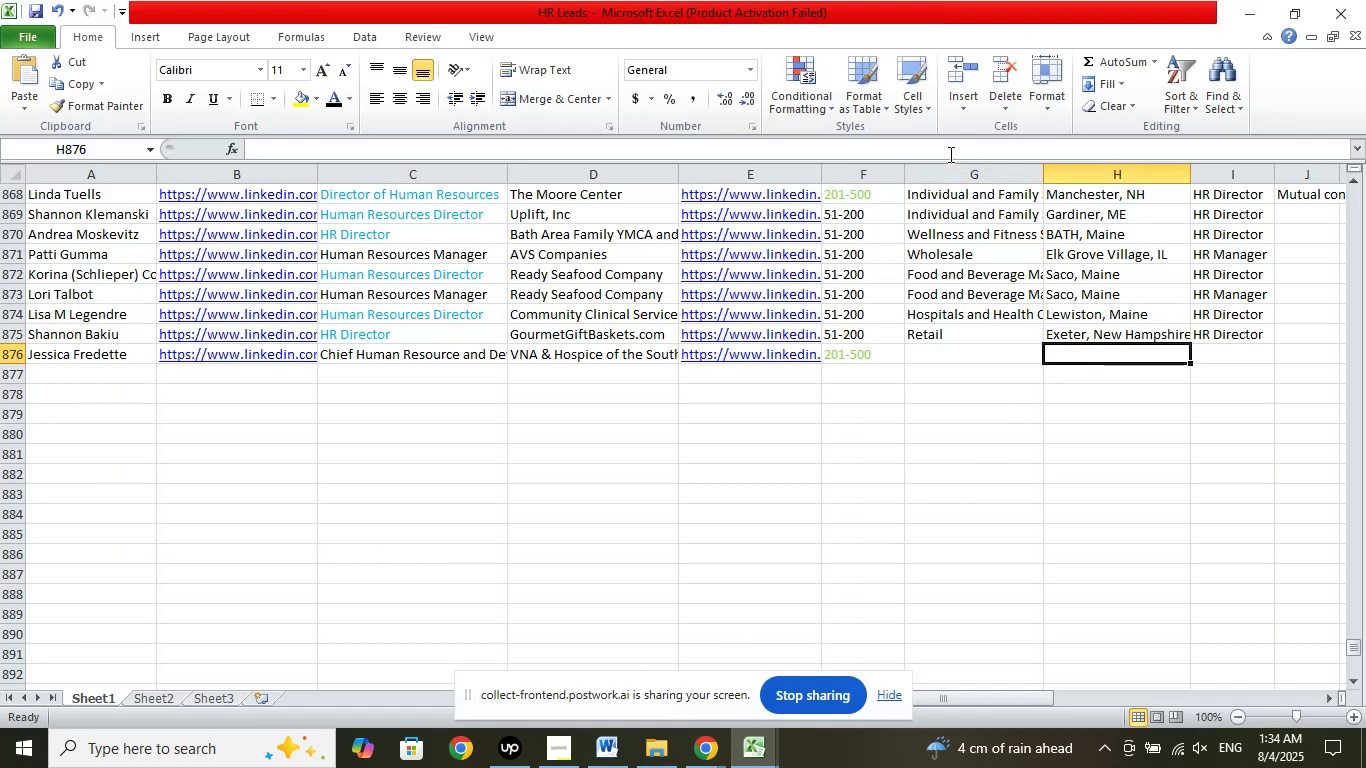 
left_click([955, 147])
 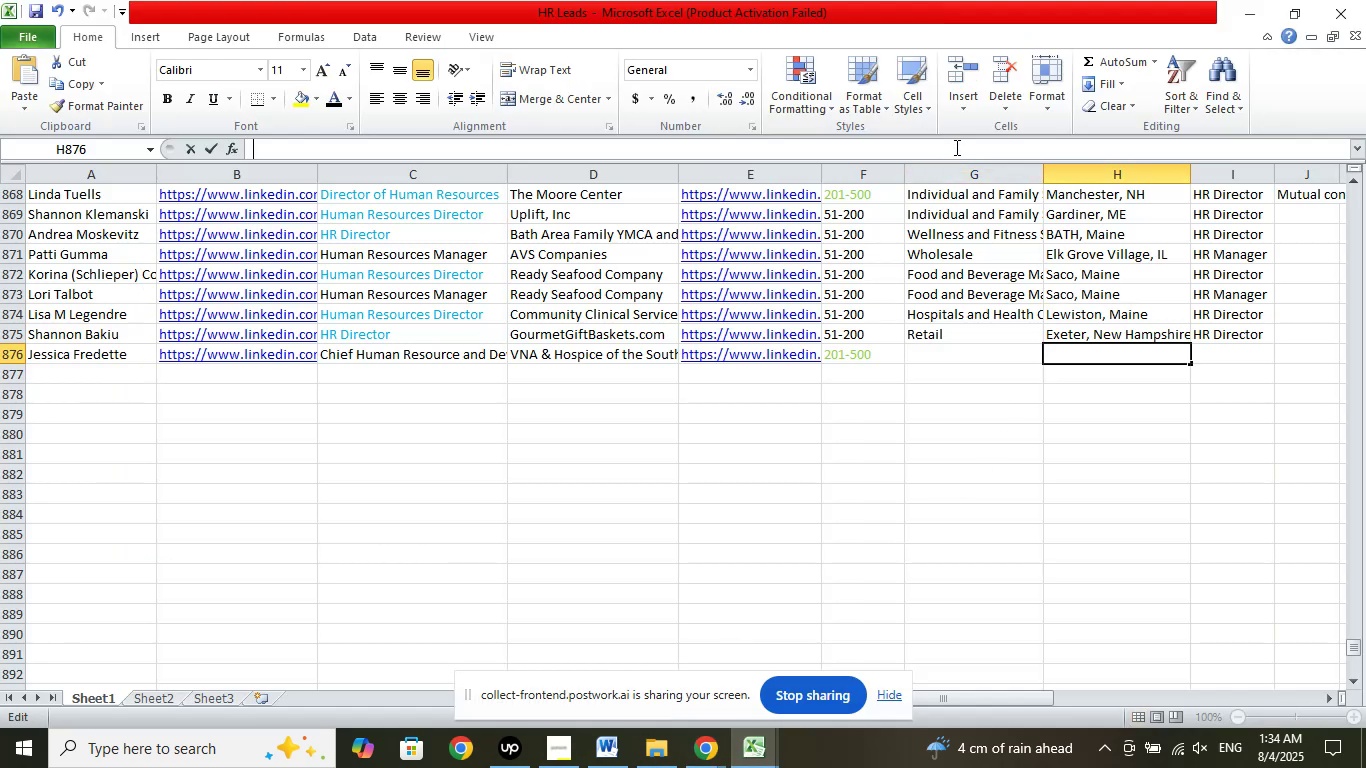 
right_click([955, 147])
 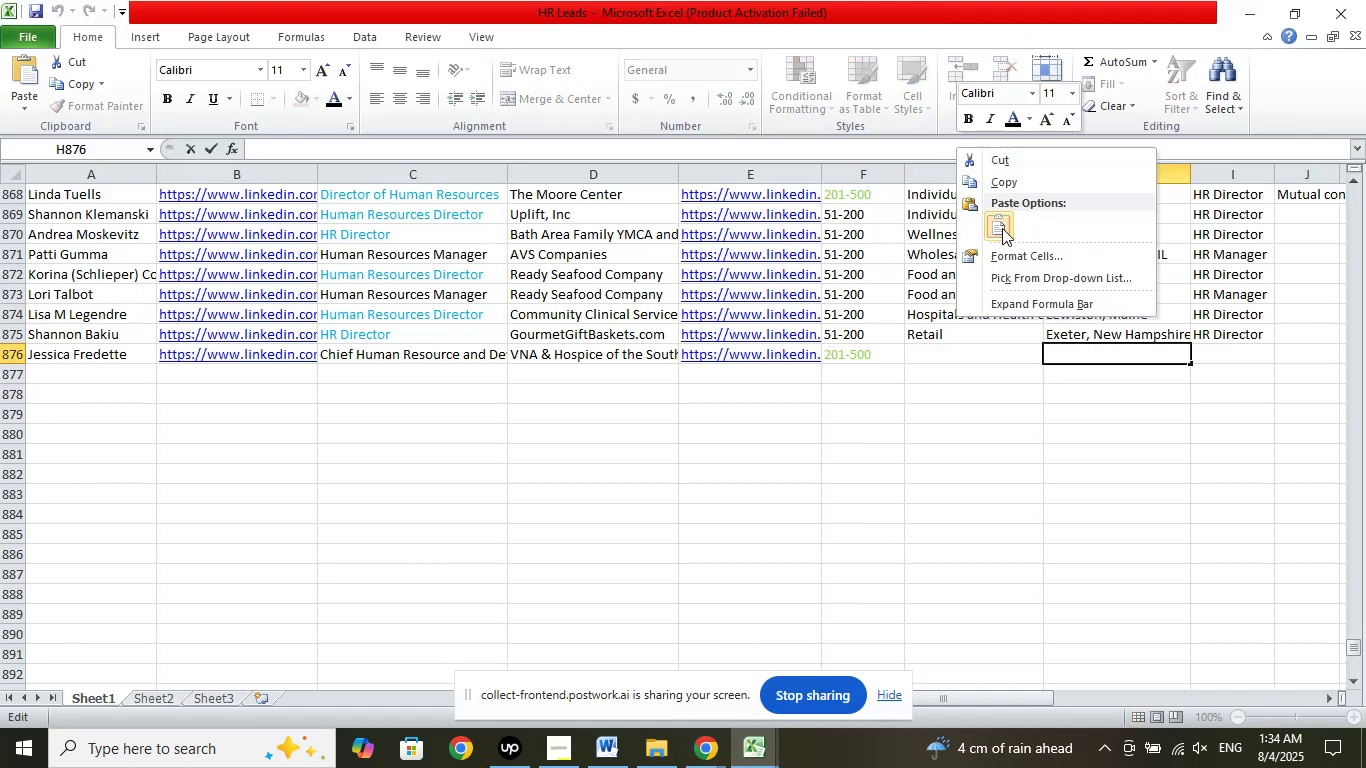 
left_click([1004, 230])
 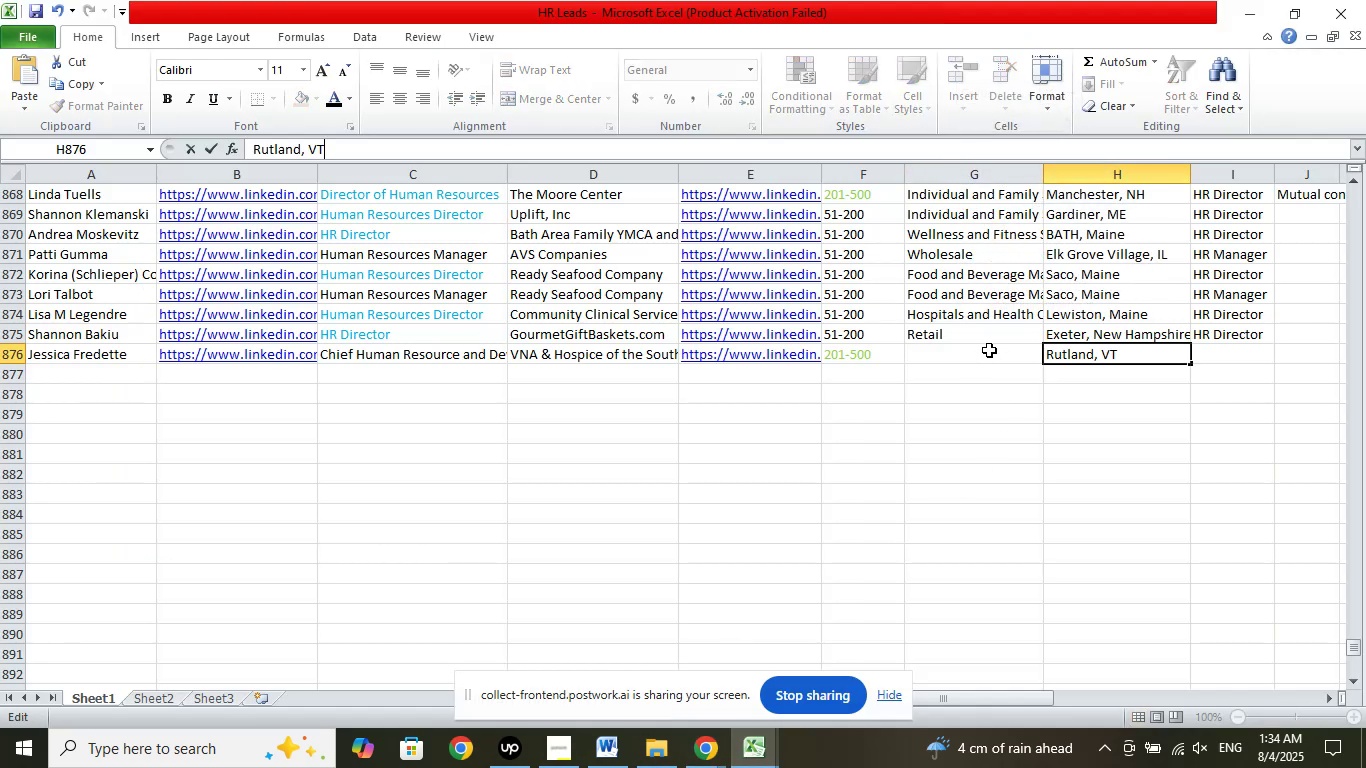 
left_click([989, 350])
 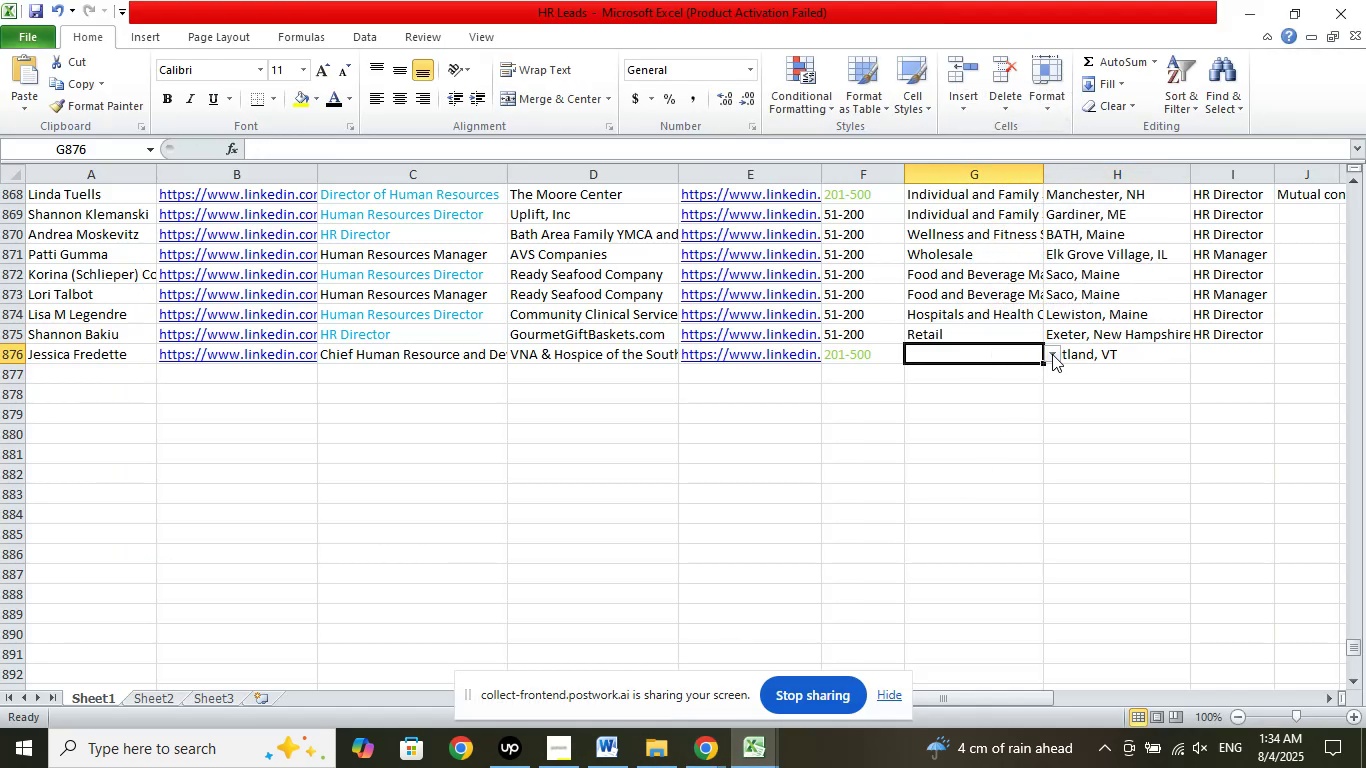 
left_click([1052, 354])
 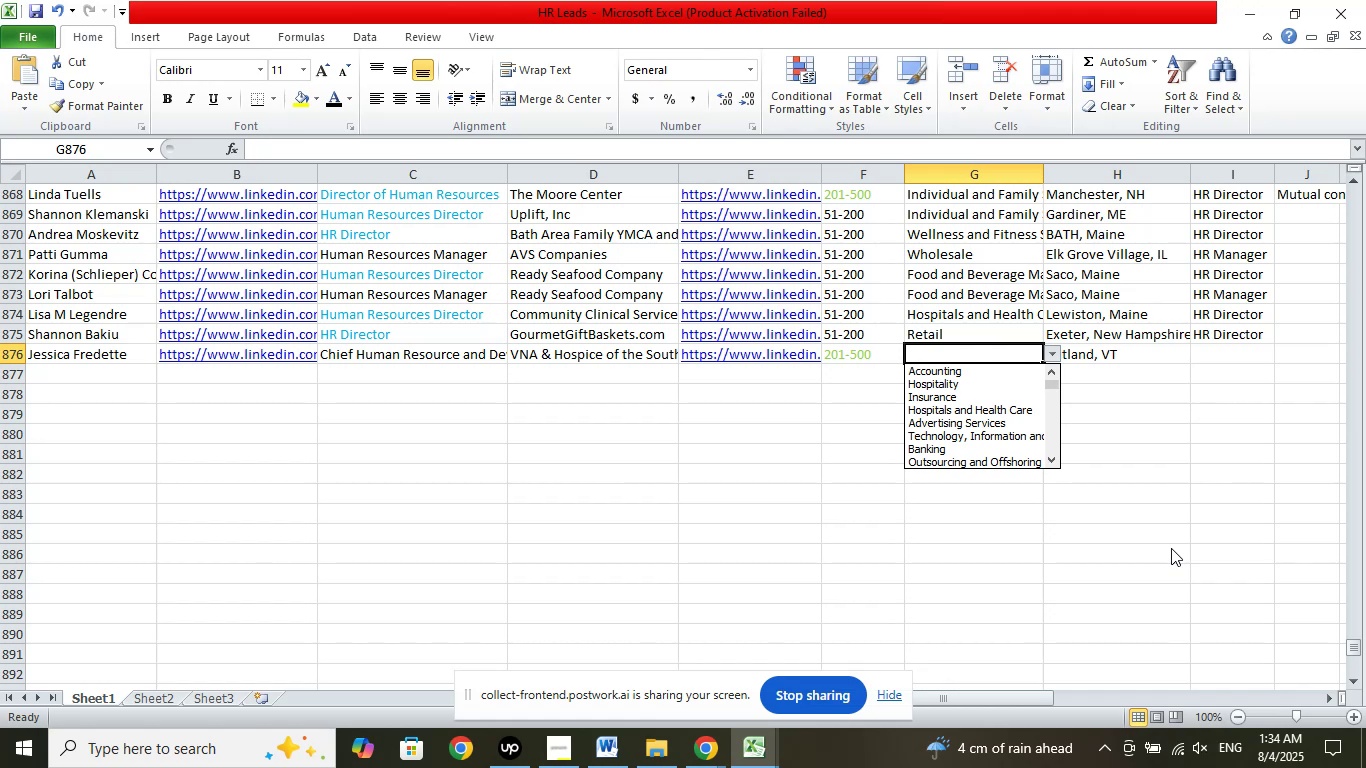 
key(ArrowDown)
 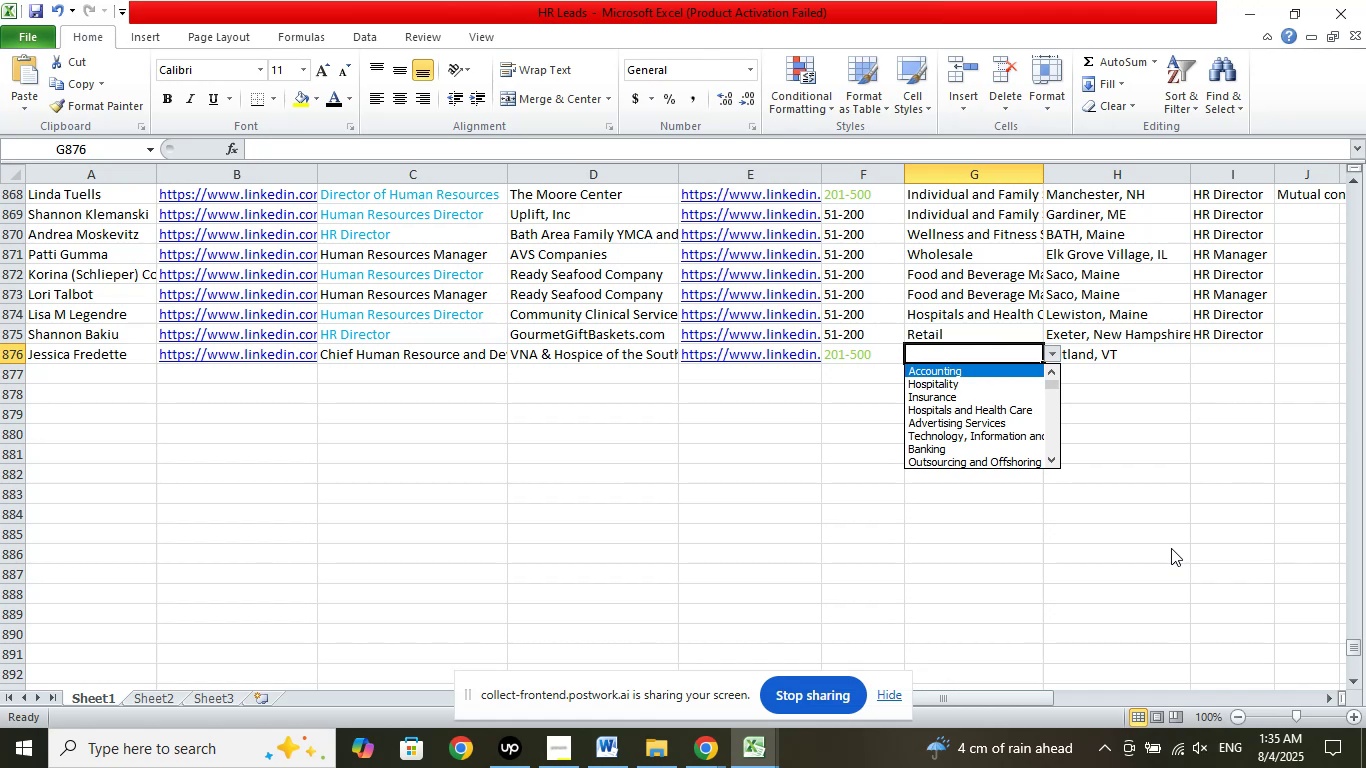 
key(ArrowDown)
 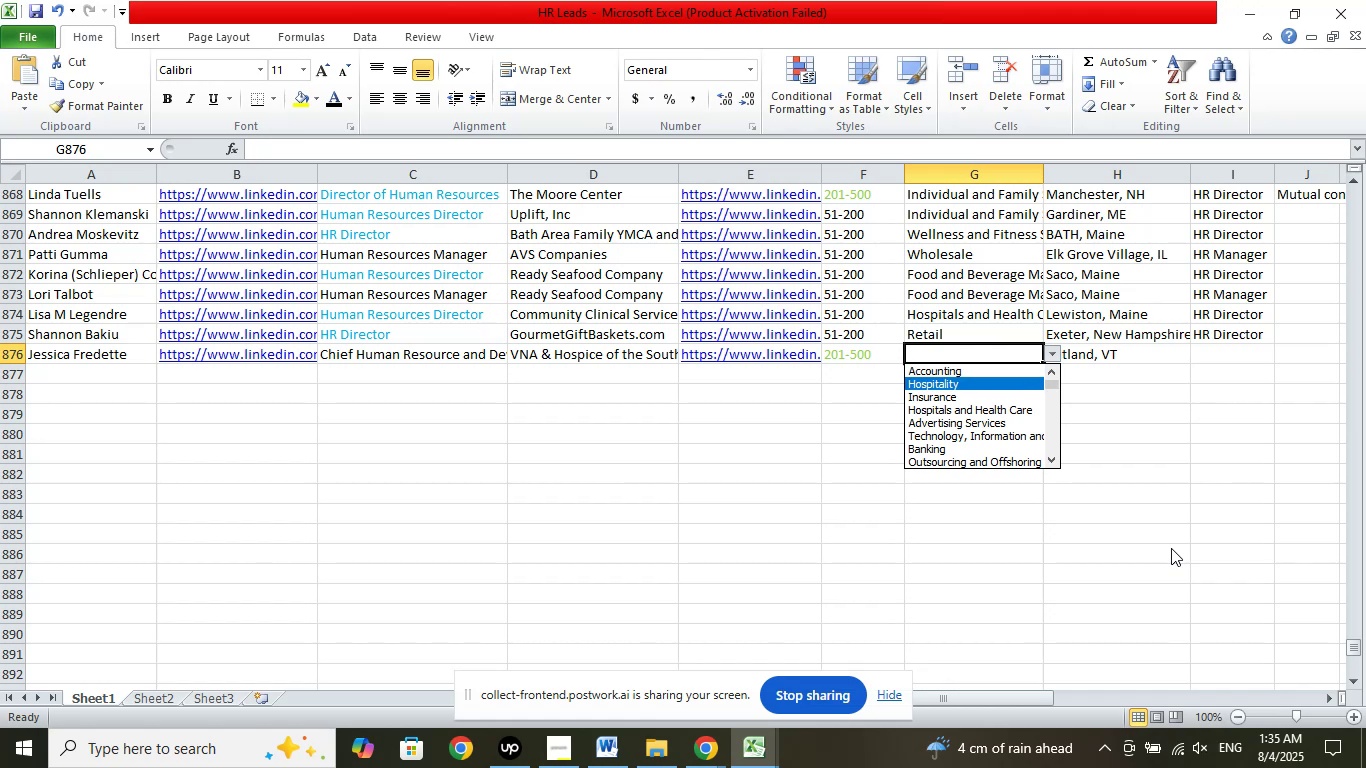 
key(ArrowDown)
 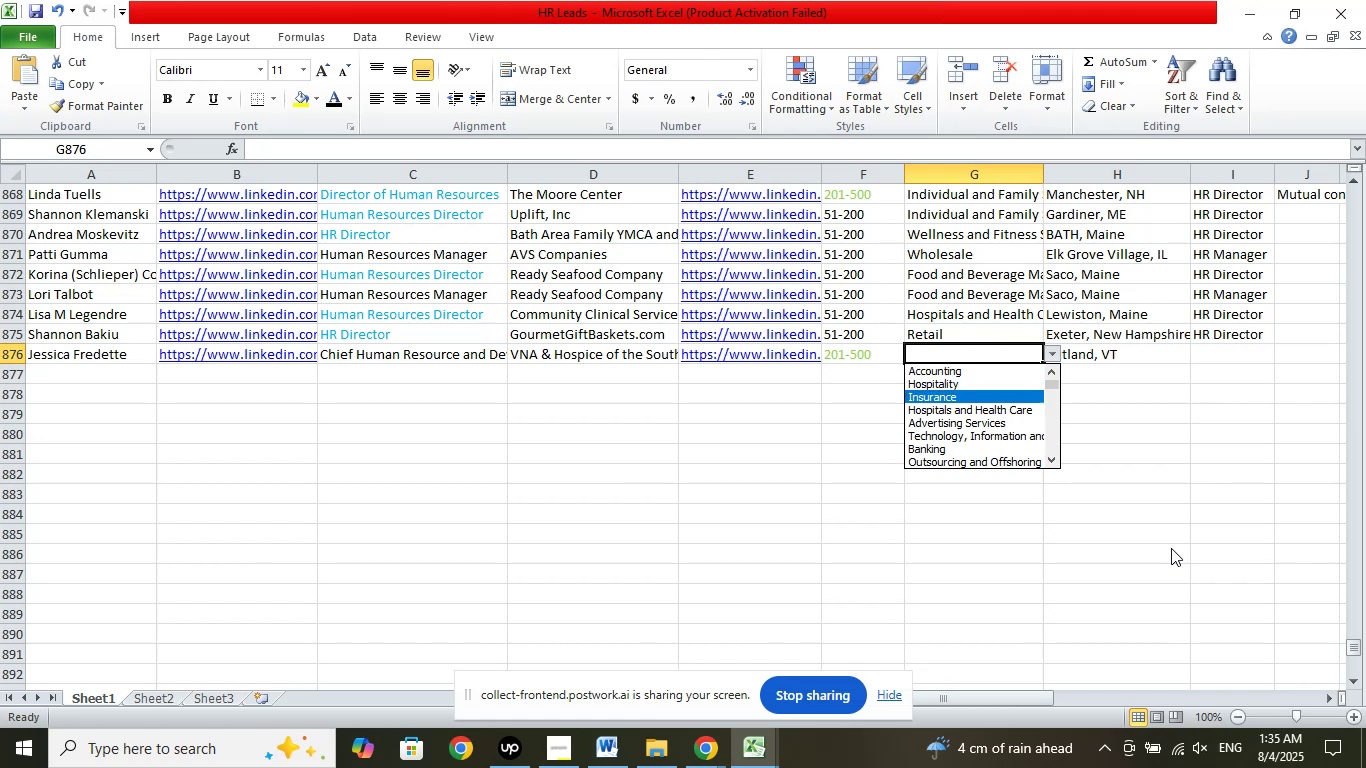 
key(ArrowDown)
 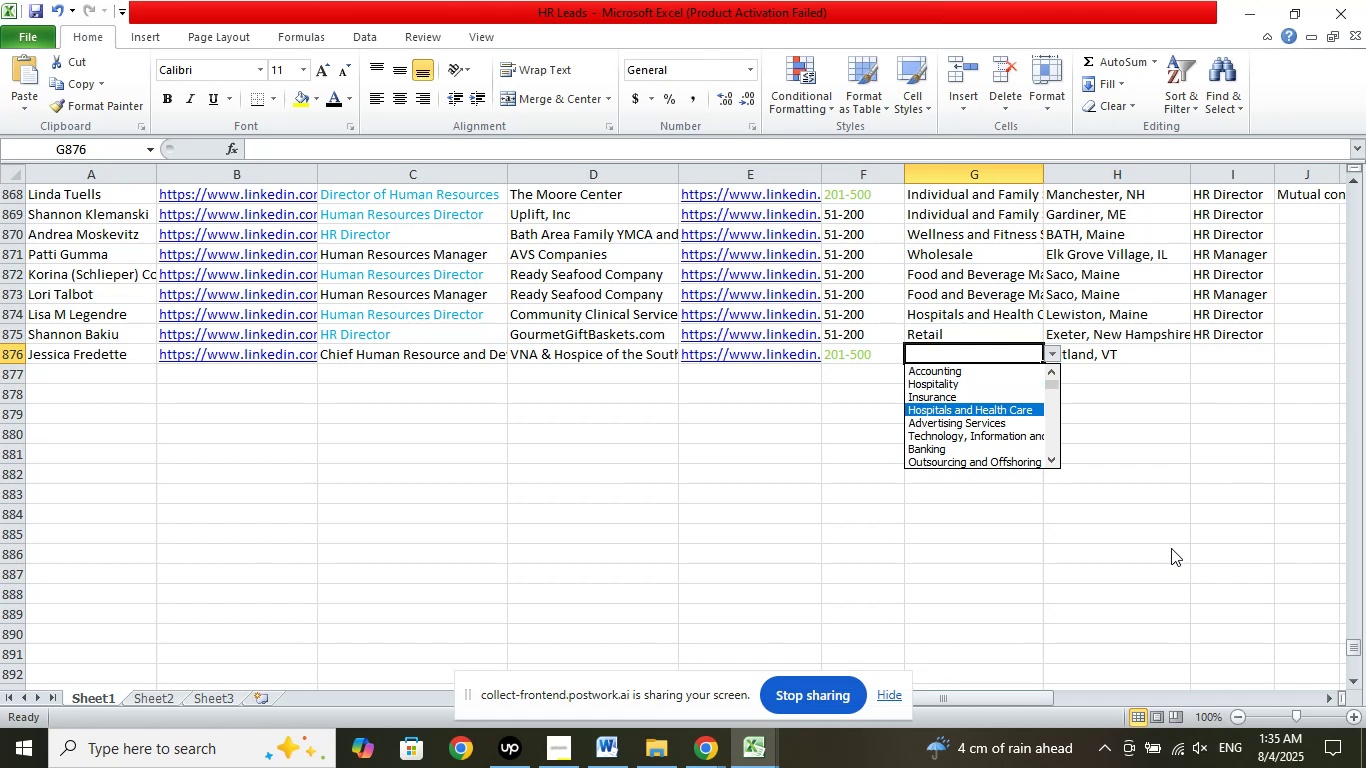 
key(Enter)
 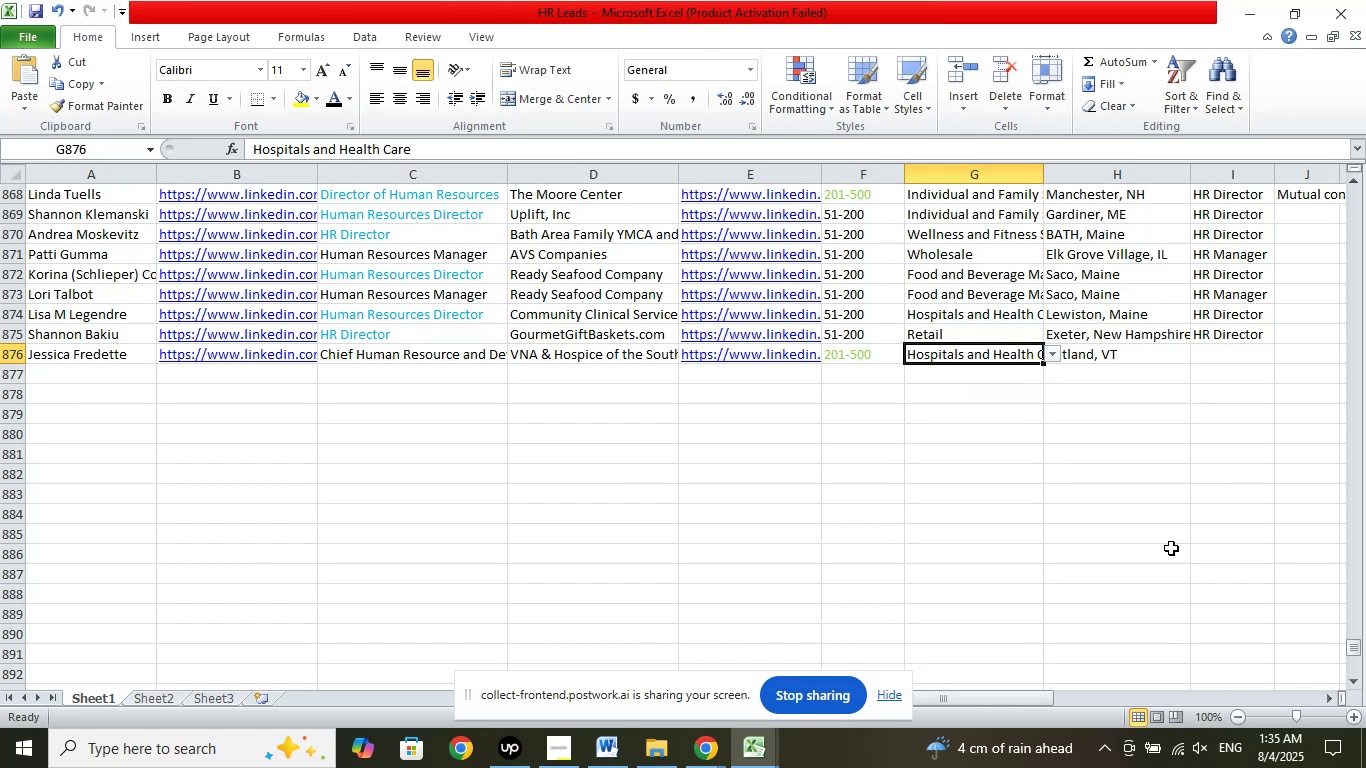 
wait(9.63)
 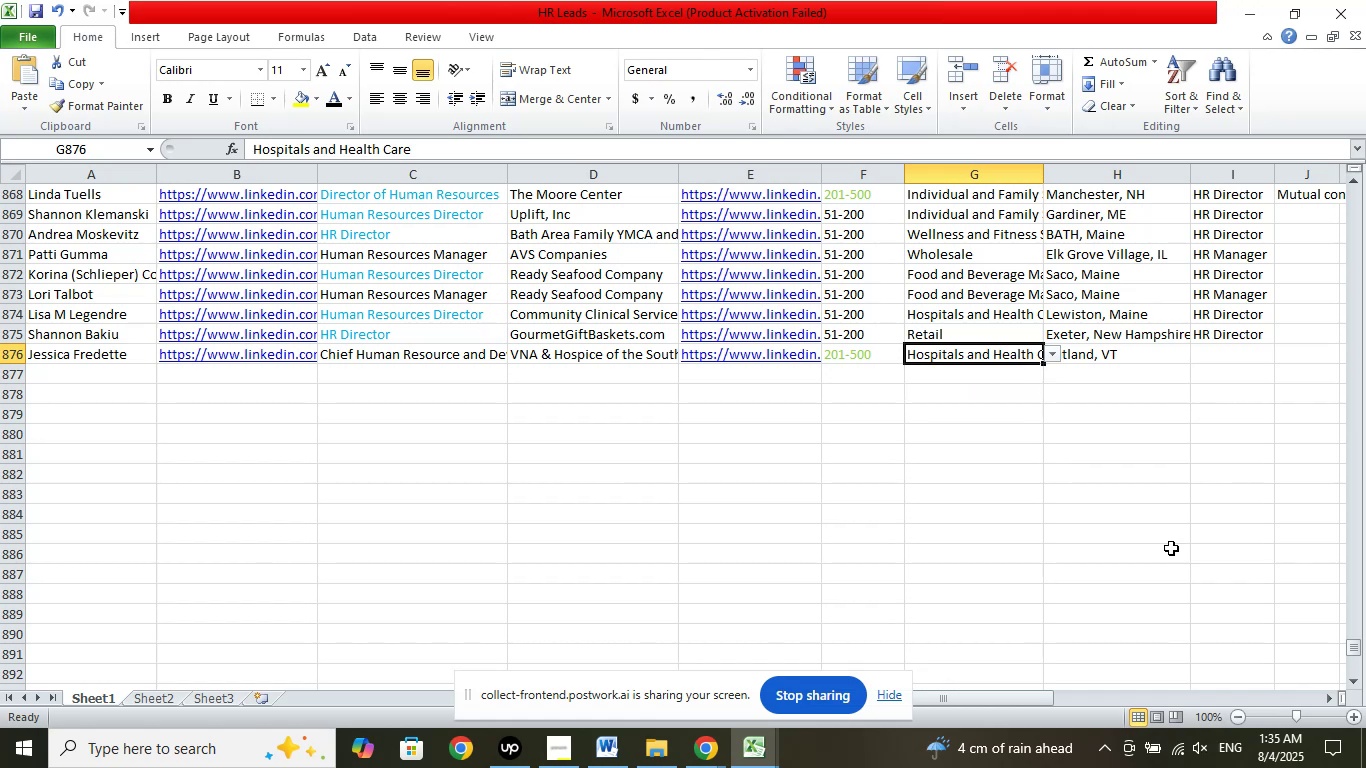 
left_click([1216, 353])
 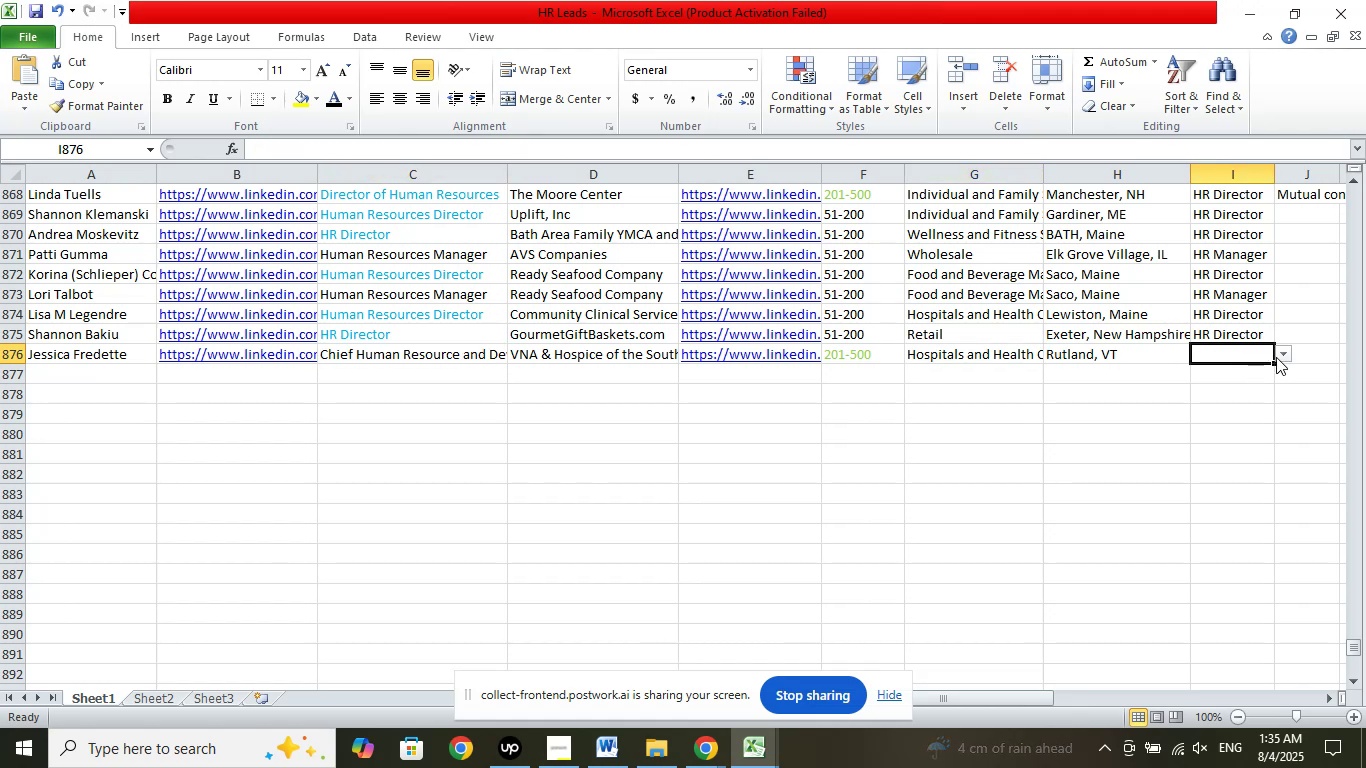 
left_click([1281, 357])
 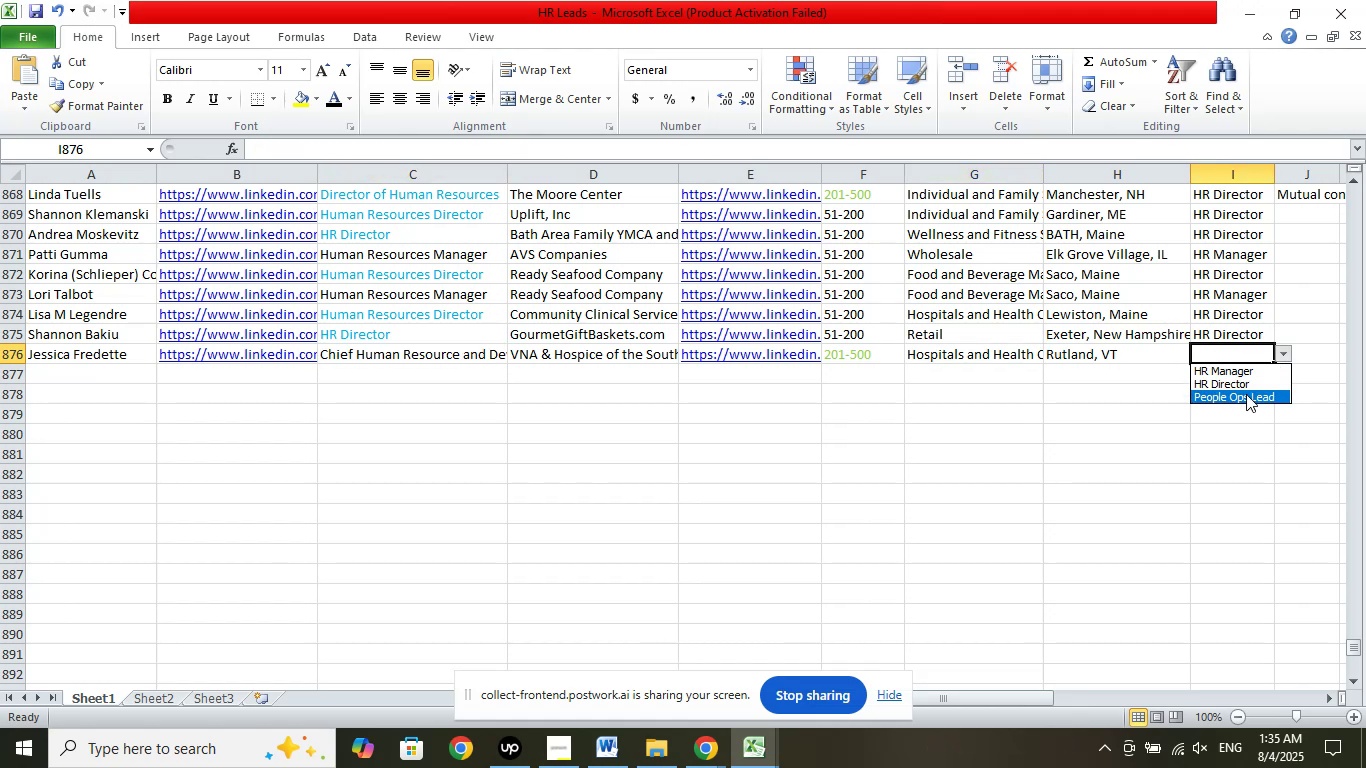 
left_click([1246, 395])
 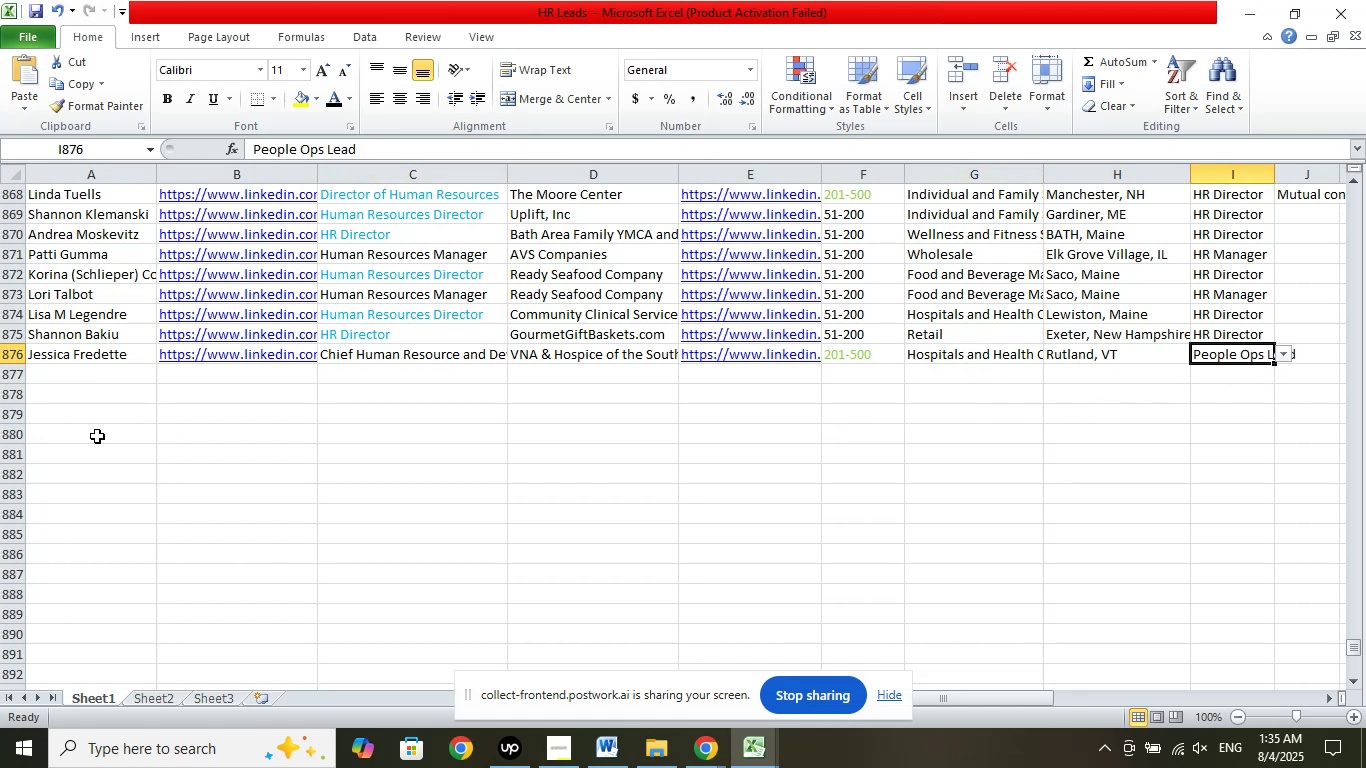 
left_click([110, 378])
 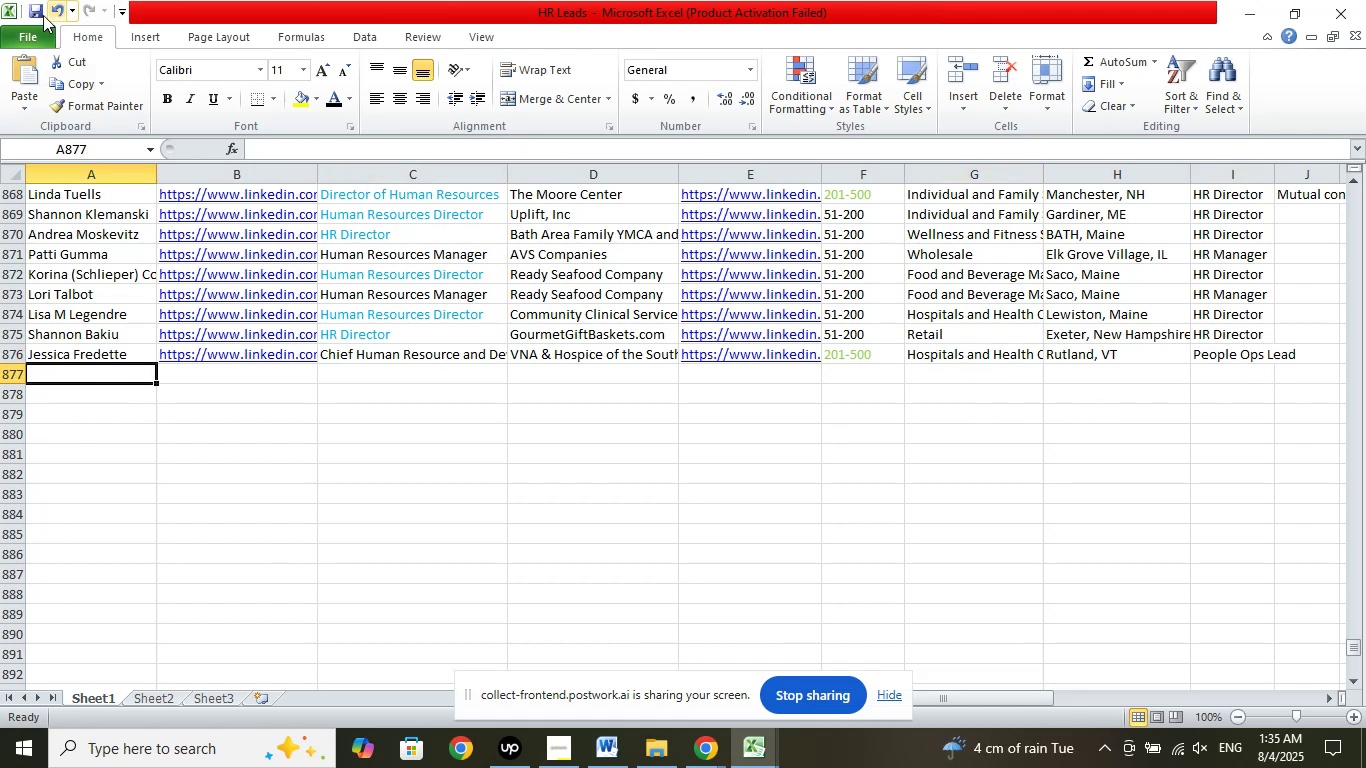 
left_click([32, 0])
 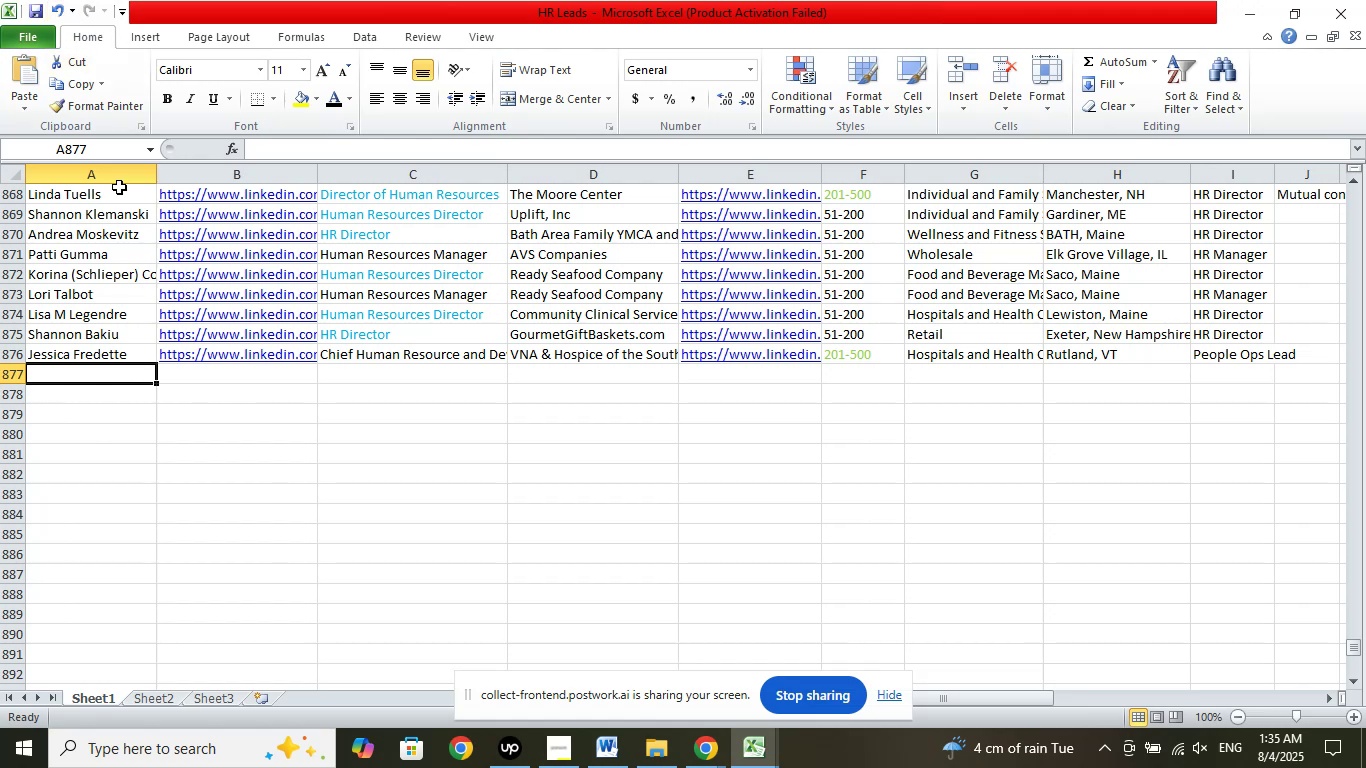 
scroll: coordinate [519, 455], scroll_direction: down, amount: 2.0
 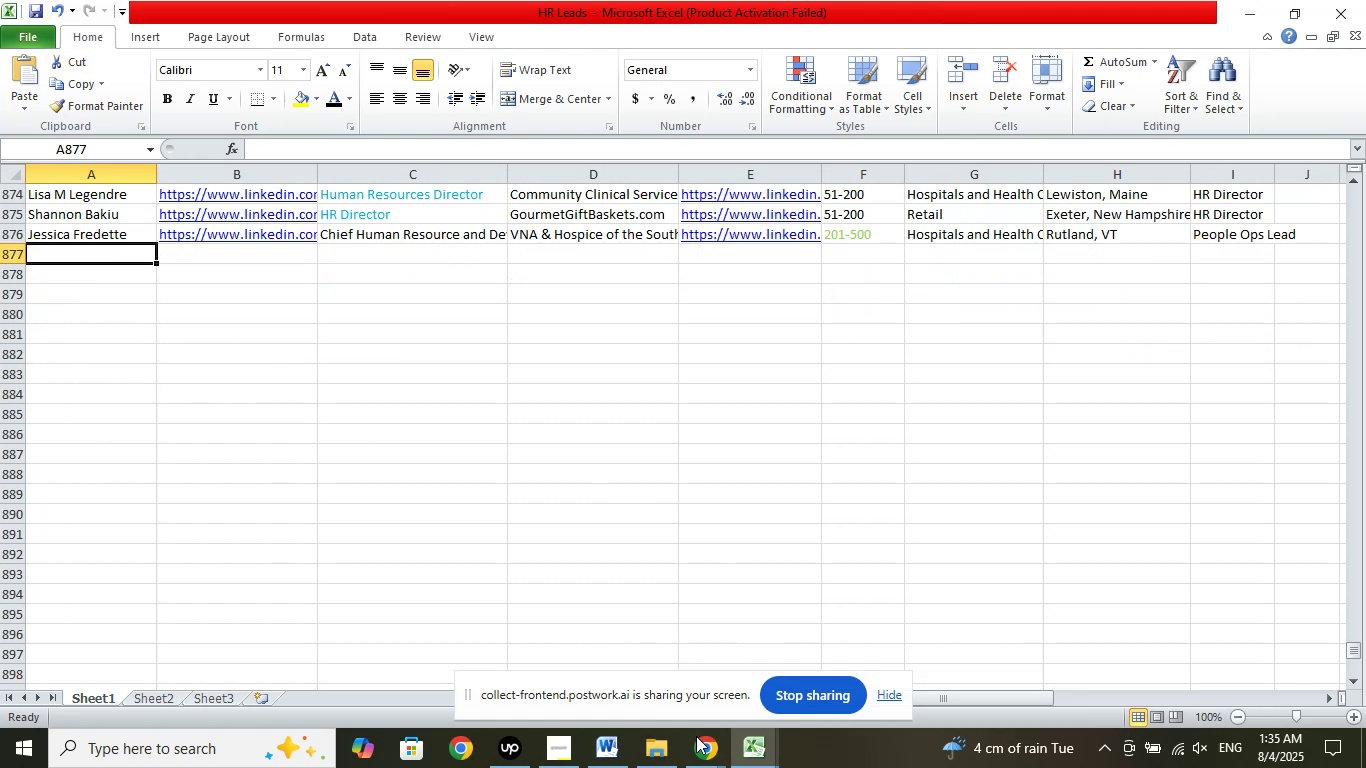 
left_click([697, 747])
 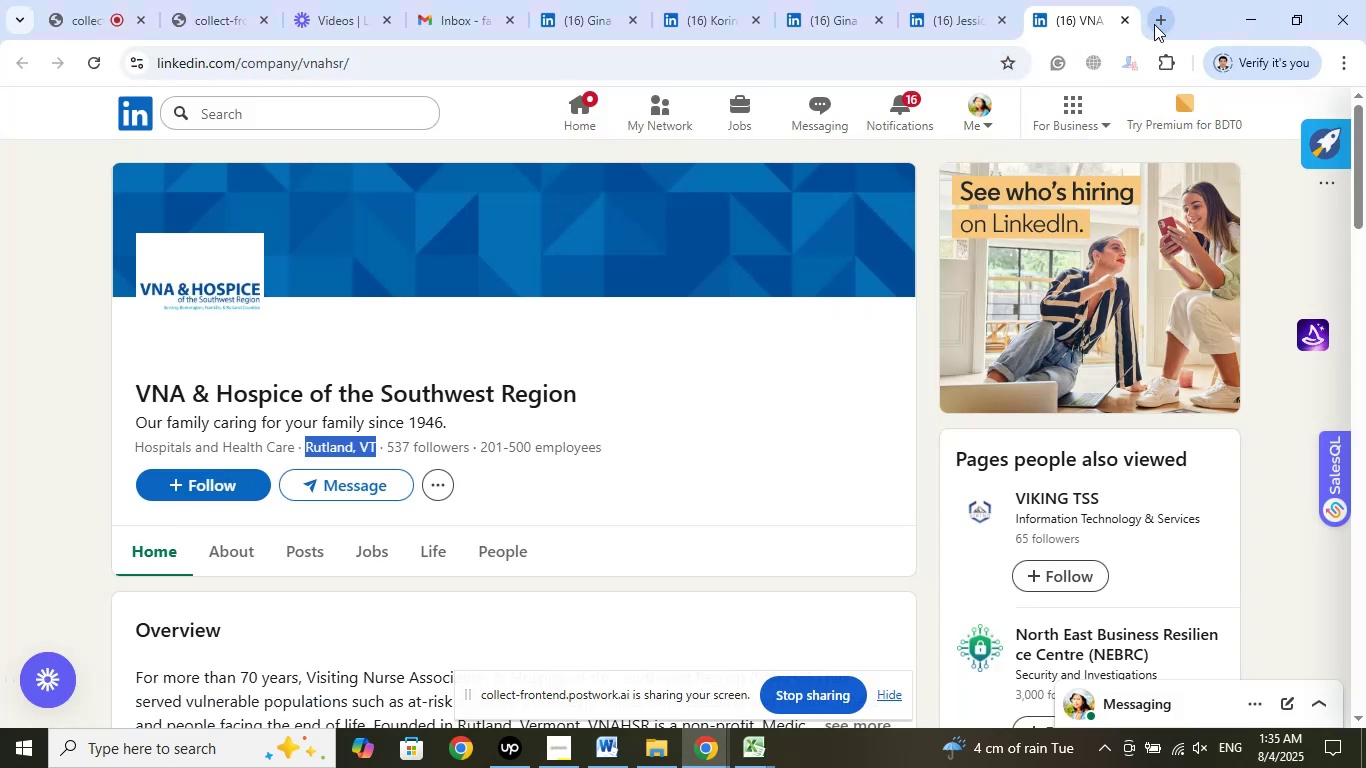 
left_click([1127, 25])
 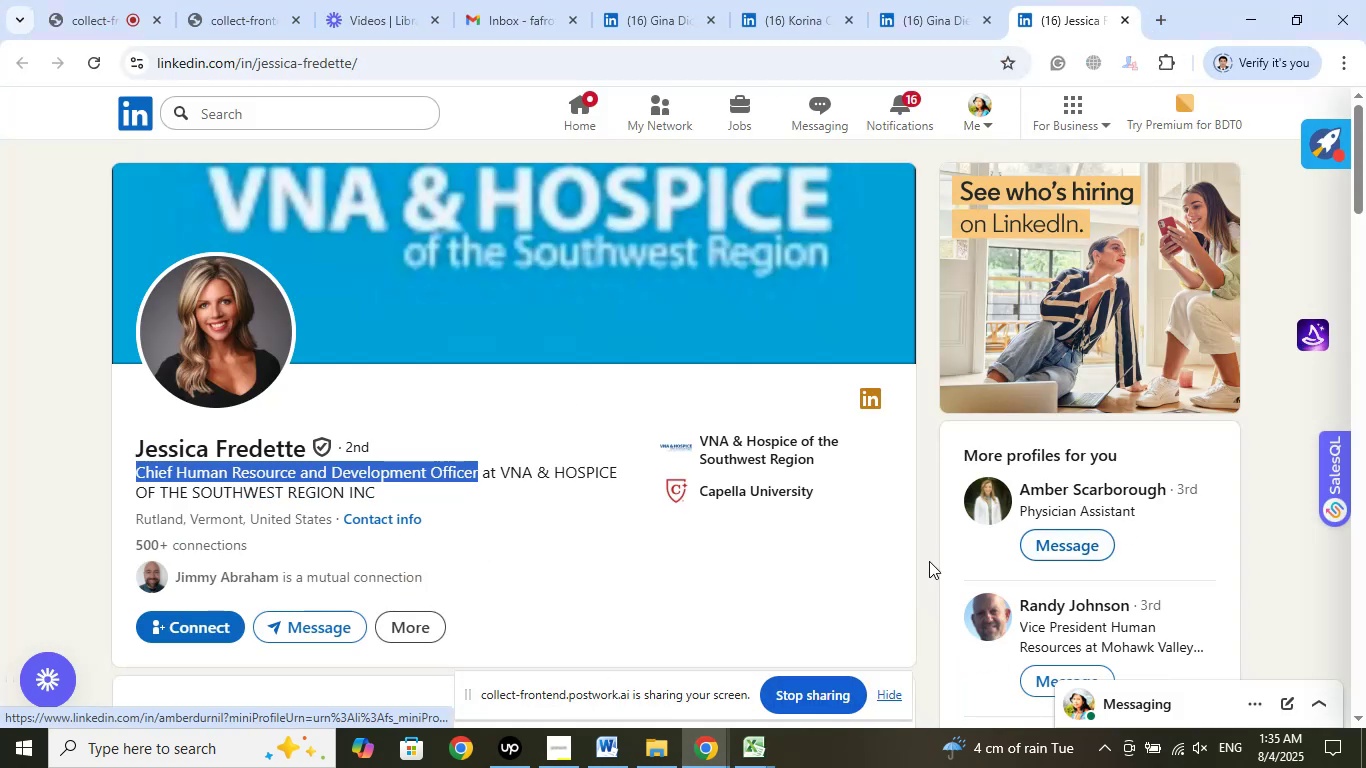 
left_click([755, 585])
 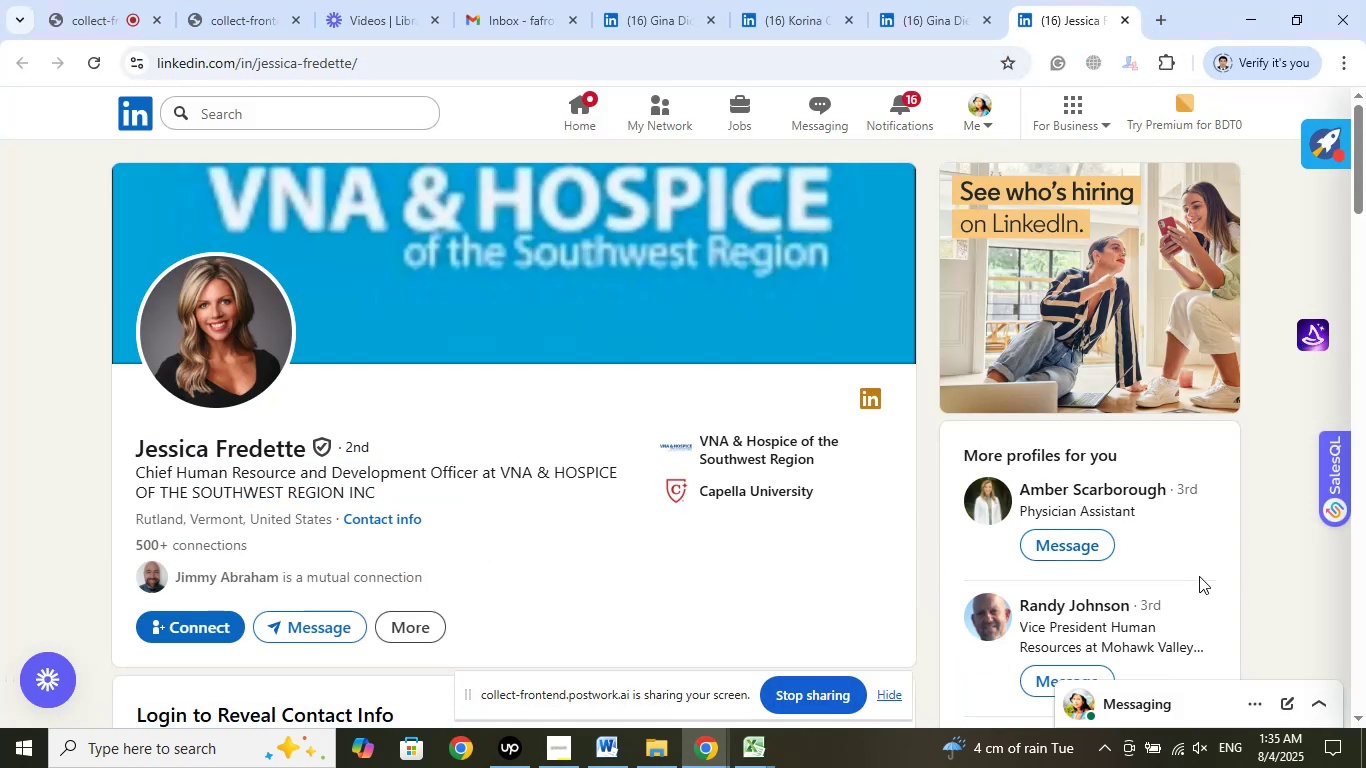 
scroll: coordinate [1191, 543], scroll_direction: down, amount: 5.0
 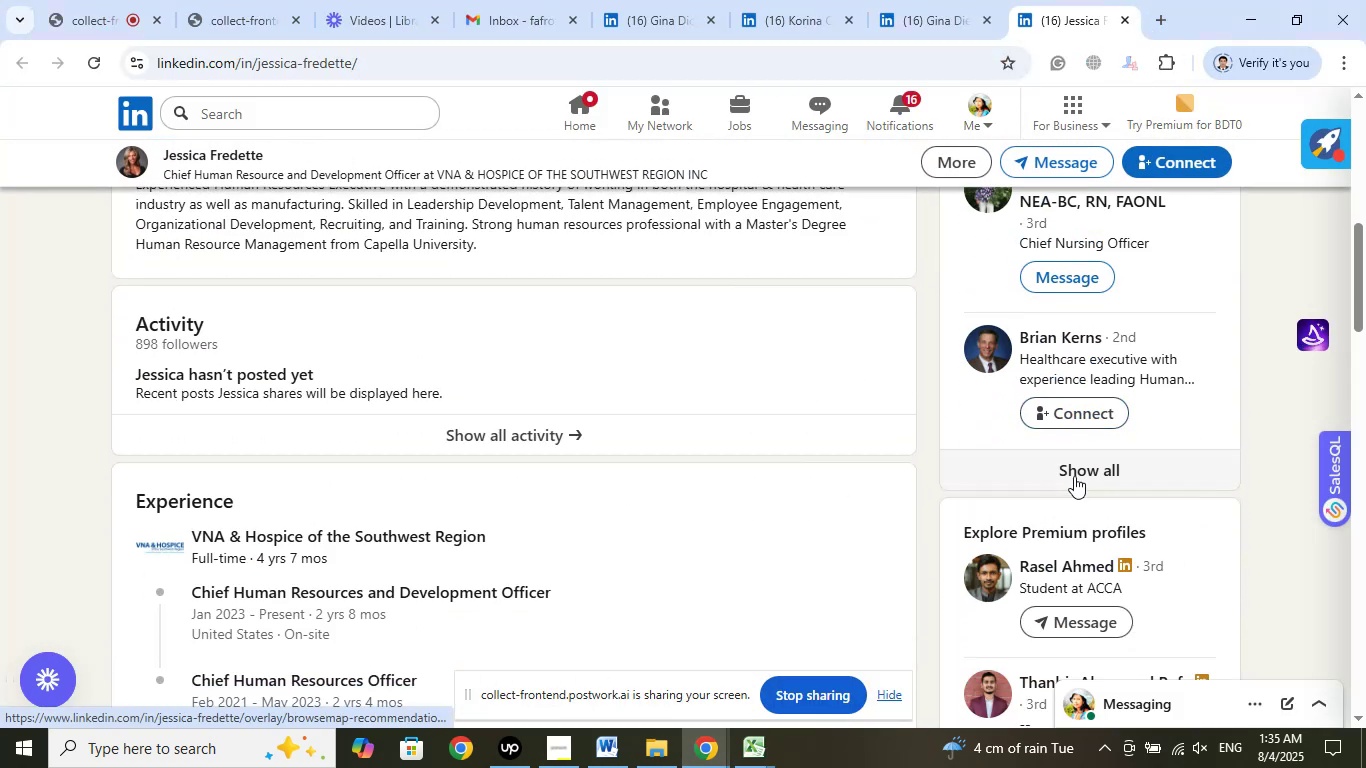 
left_click([1080, 469])
 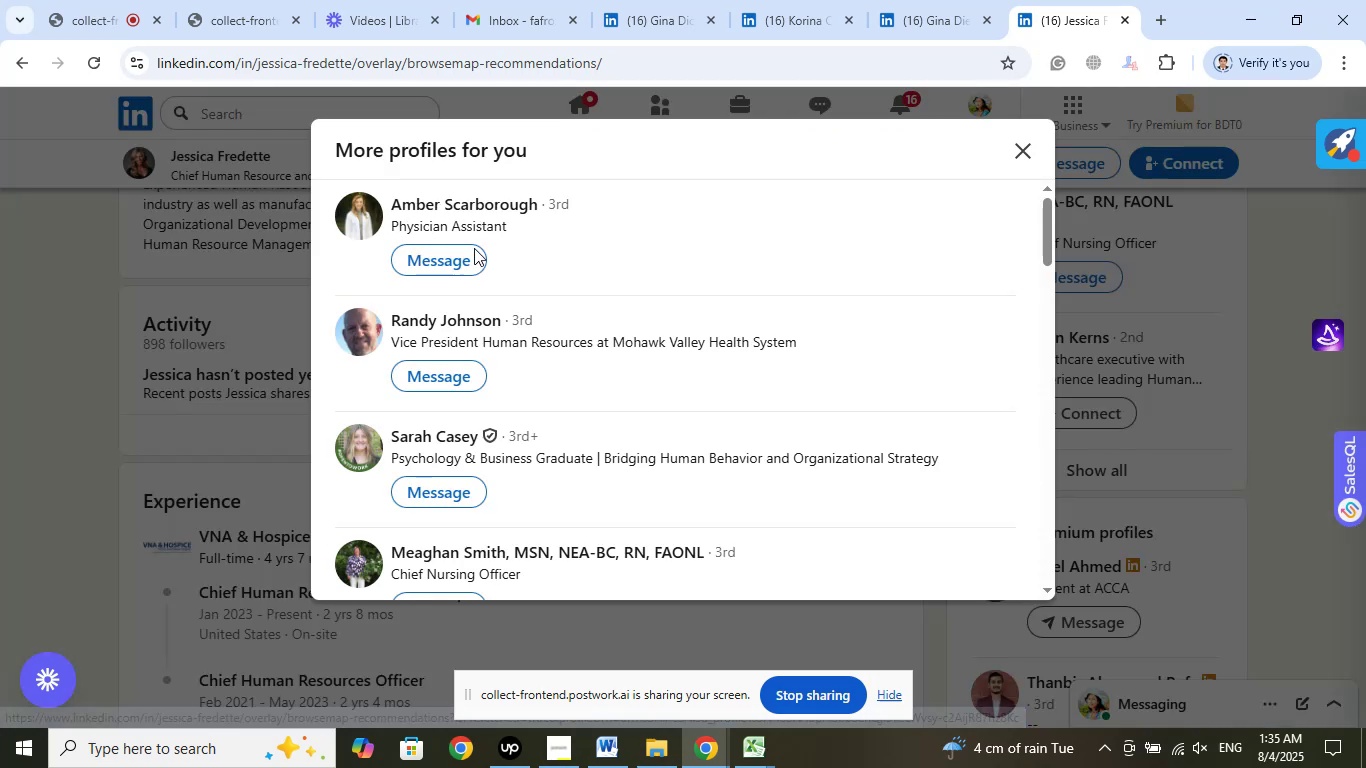 
left_click([87, 26])
 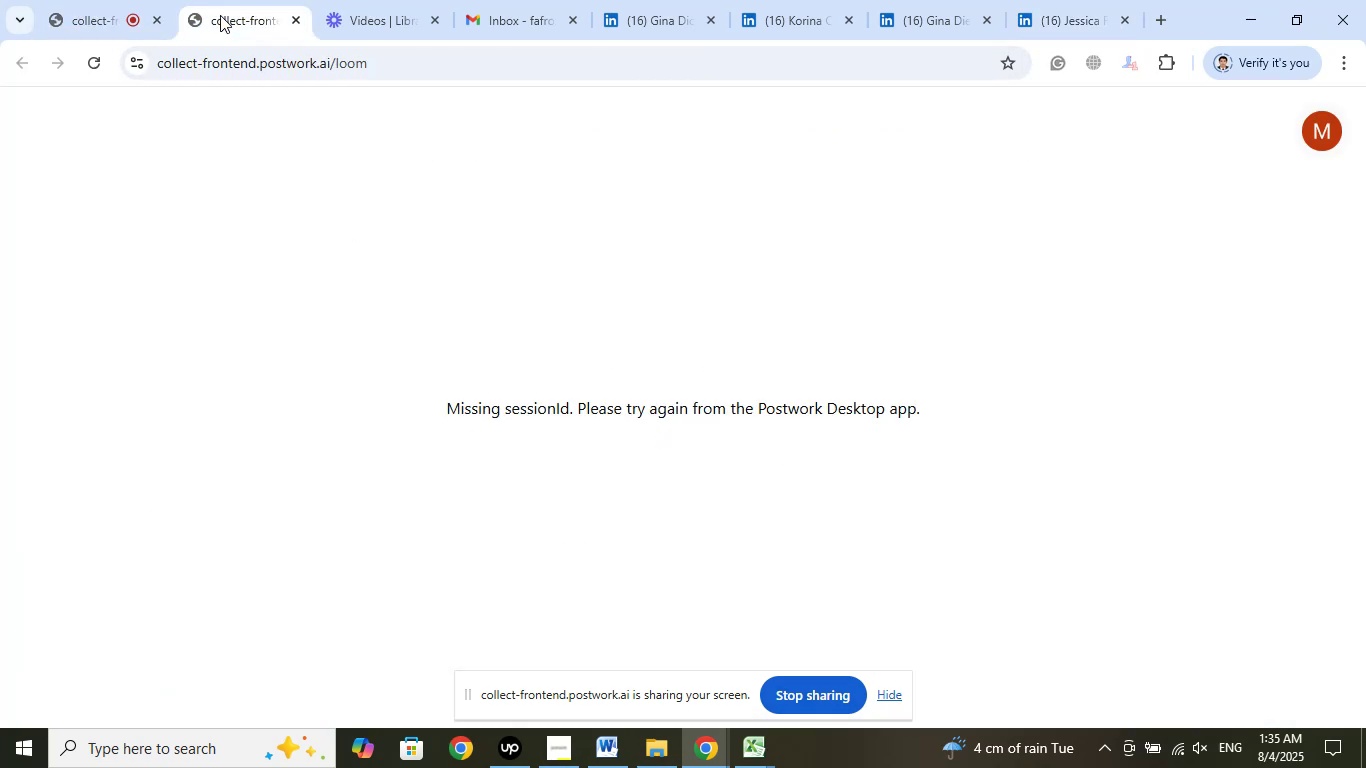 
left_click([366, 12])
 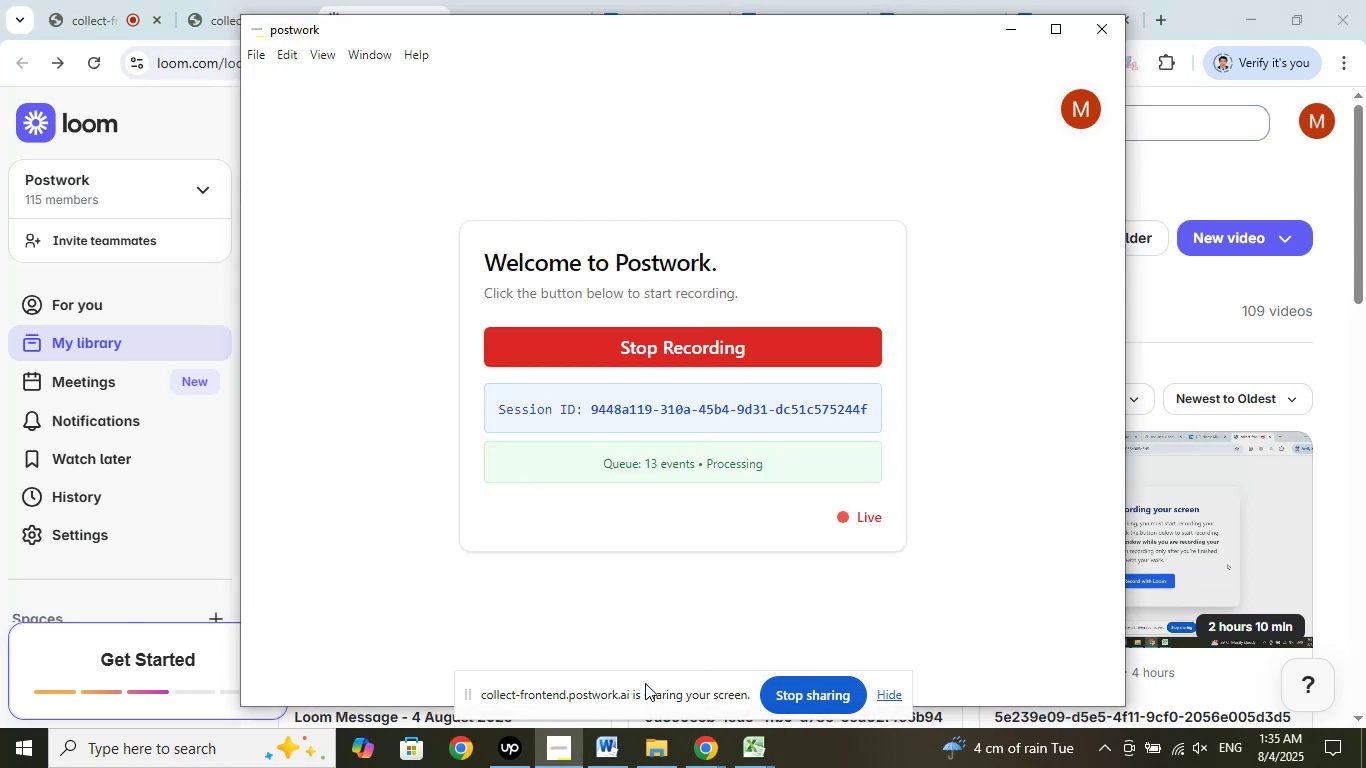 
wait(9.54)
 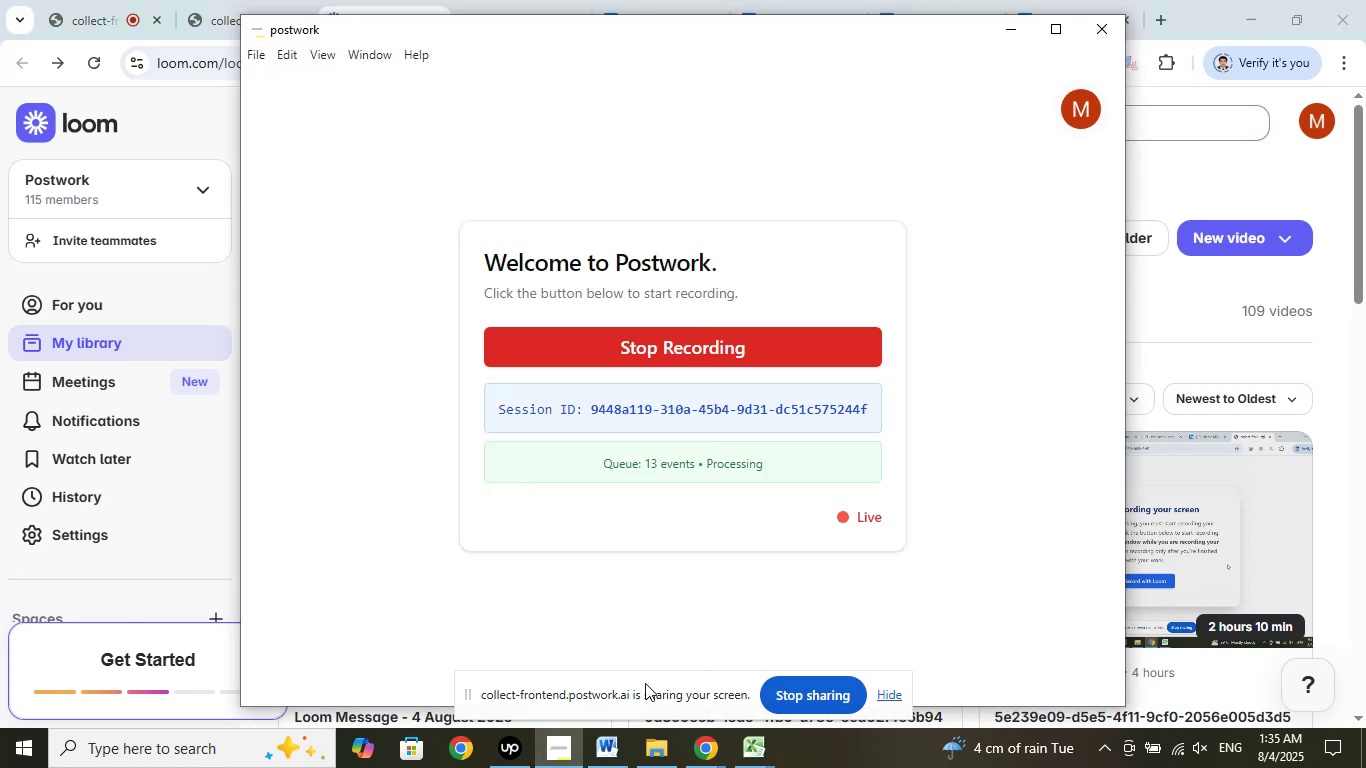 
left_click([1257, 13])
 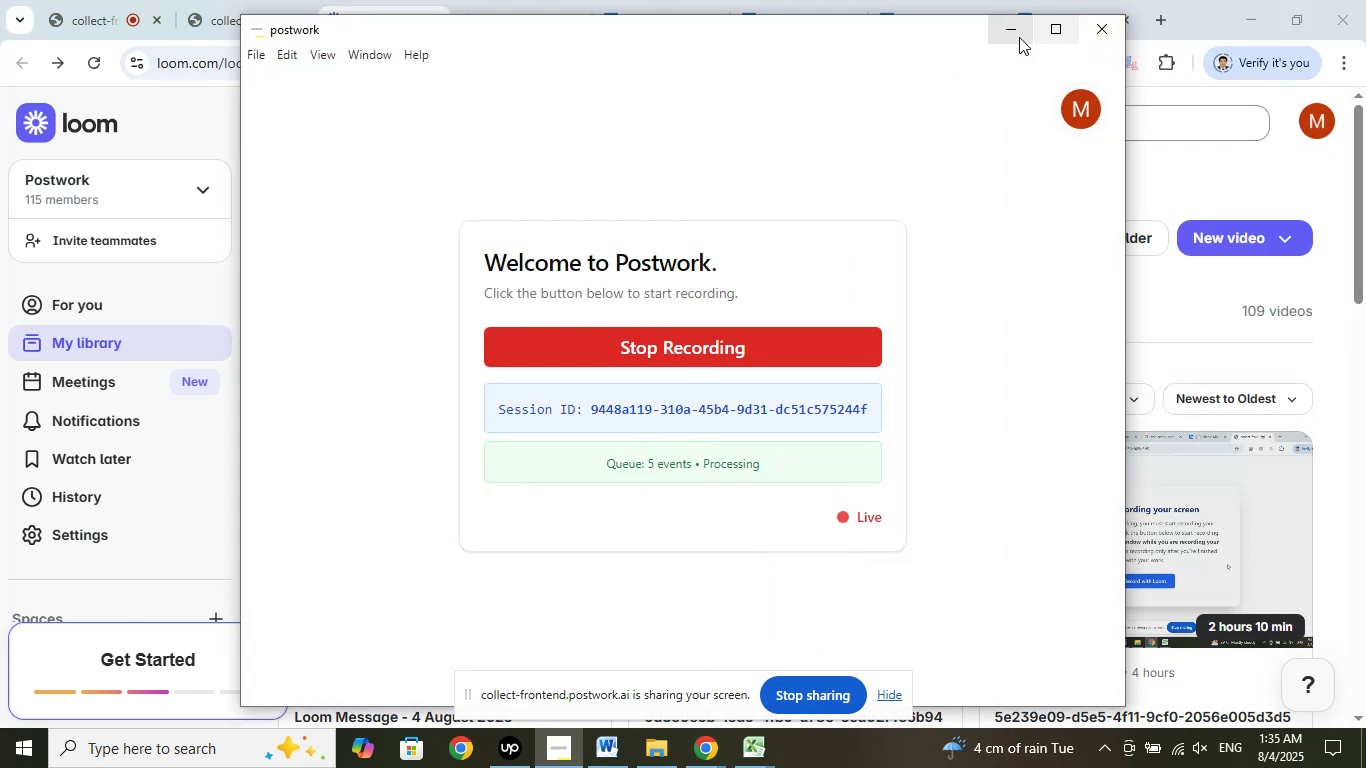 
left_click([997, 29])
 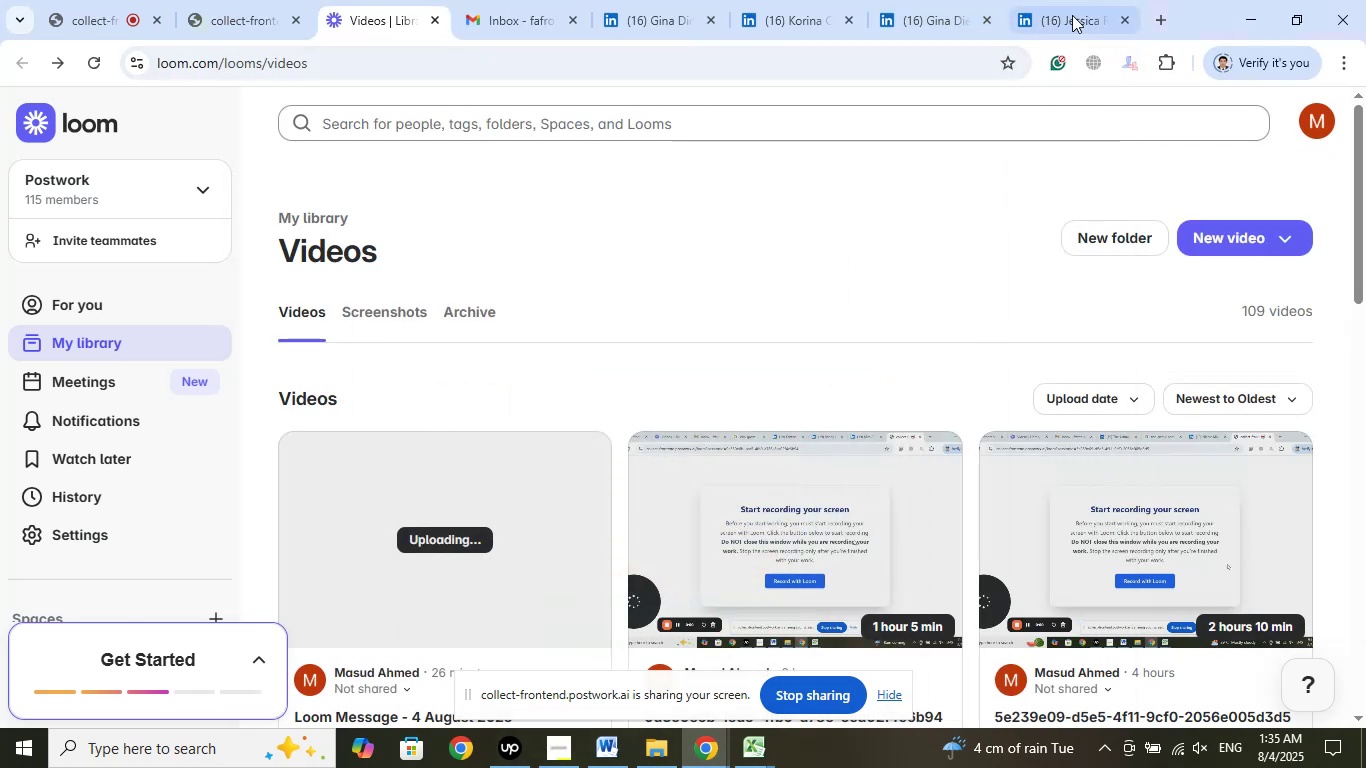 
left_click([1080, 13])
 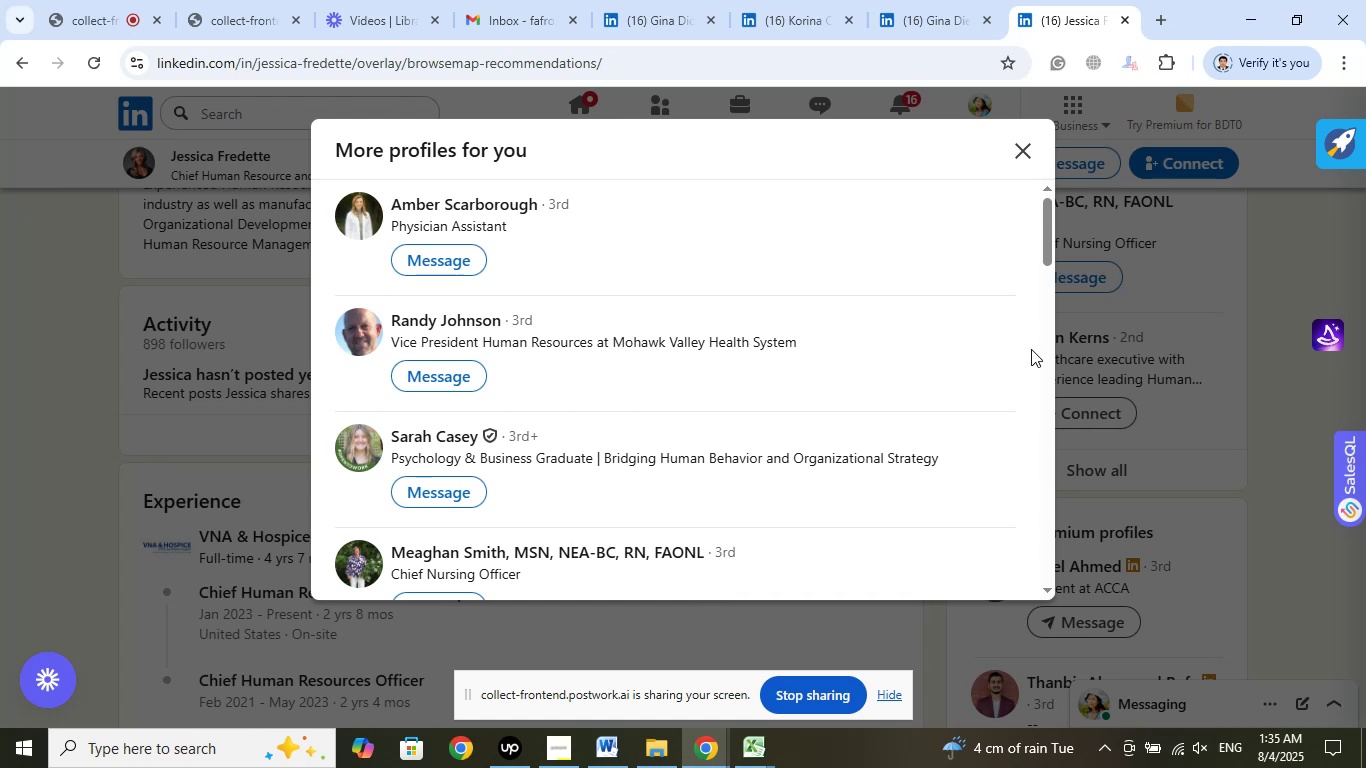 
scroll: coordinate [877, 385], scroll_direction: up, amount: 2.0
 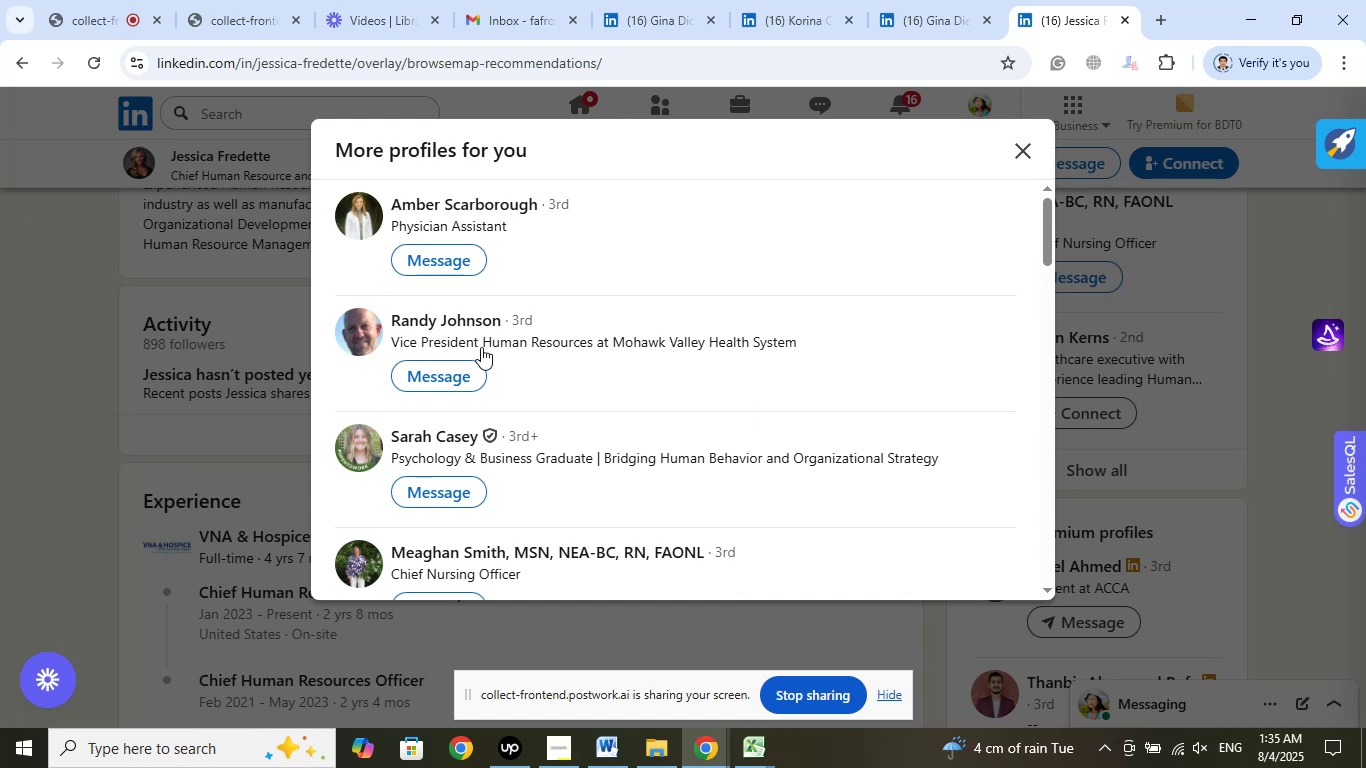 
right_click([476, 329])
 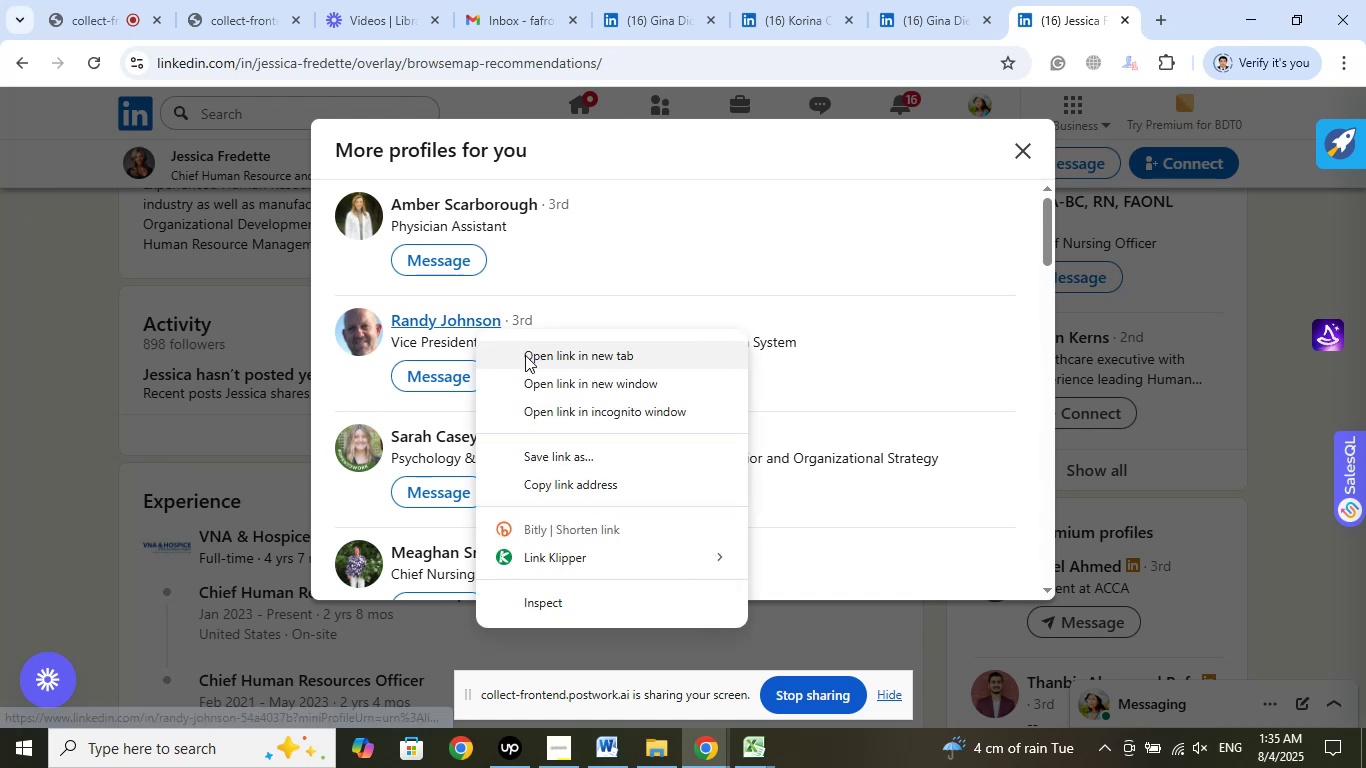 
left_click([525, 355])
 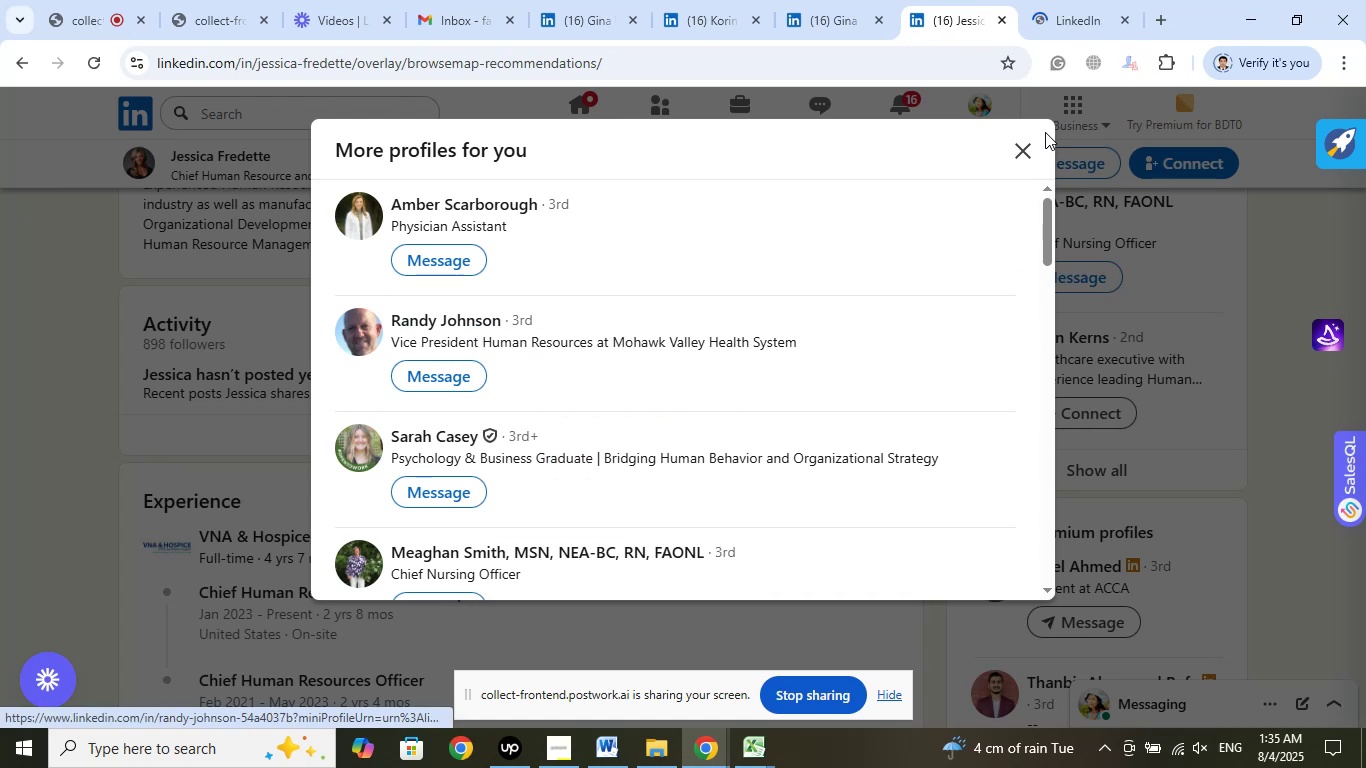 
left_click([1075, 22])
 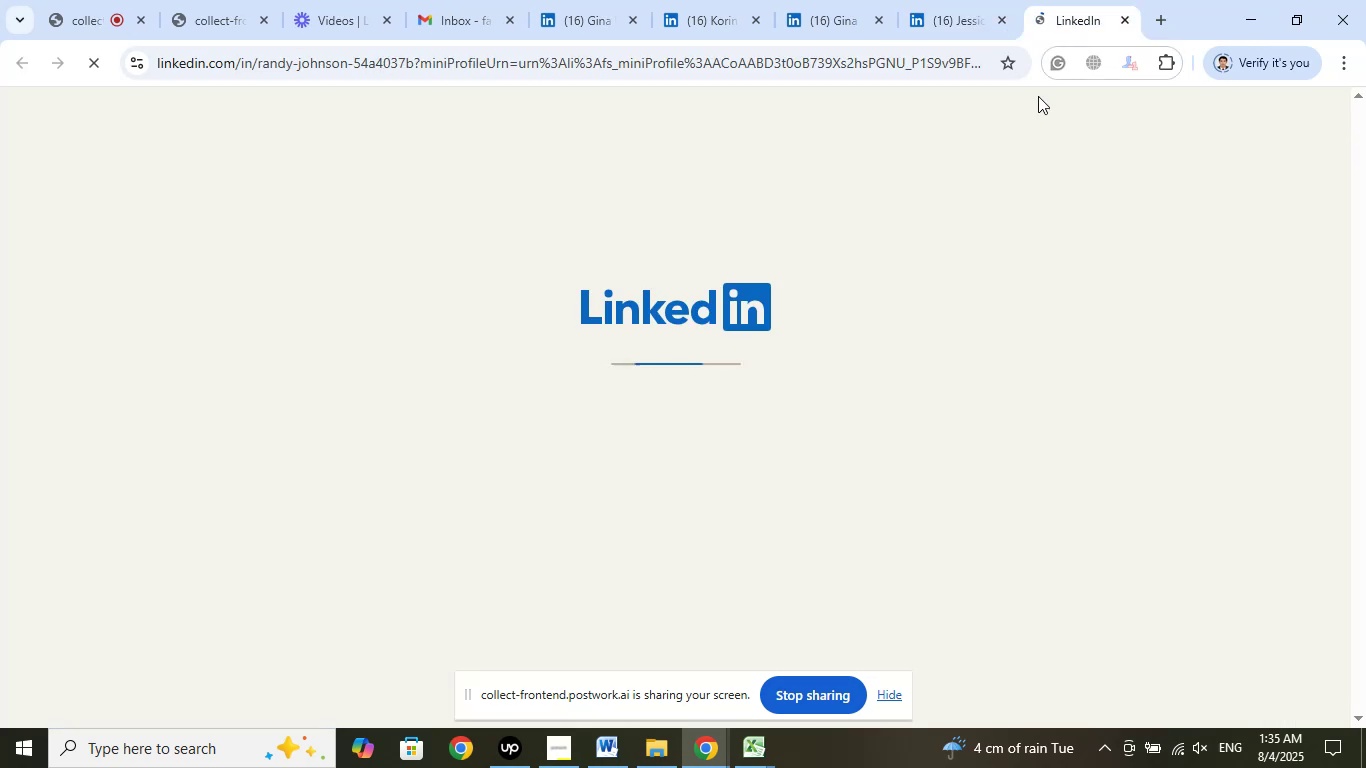 
mouse_move([925, 296])
 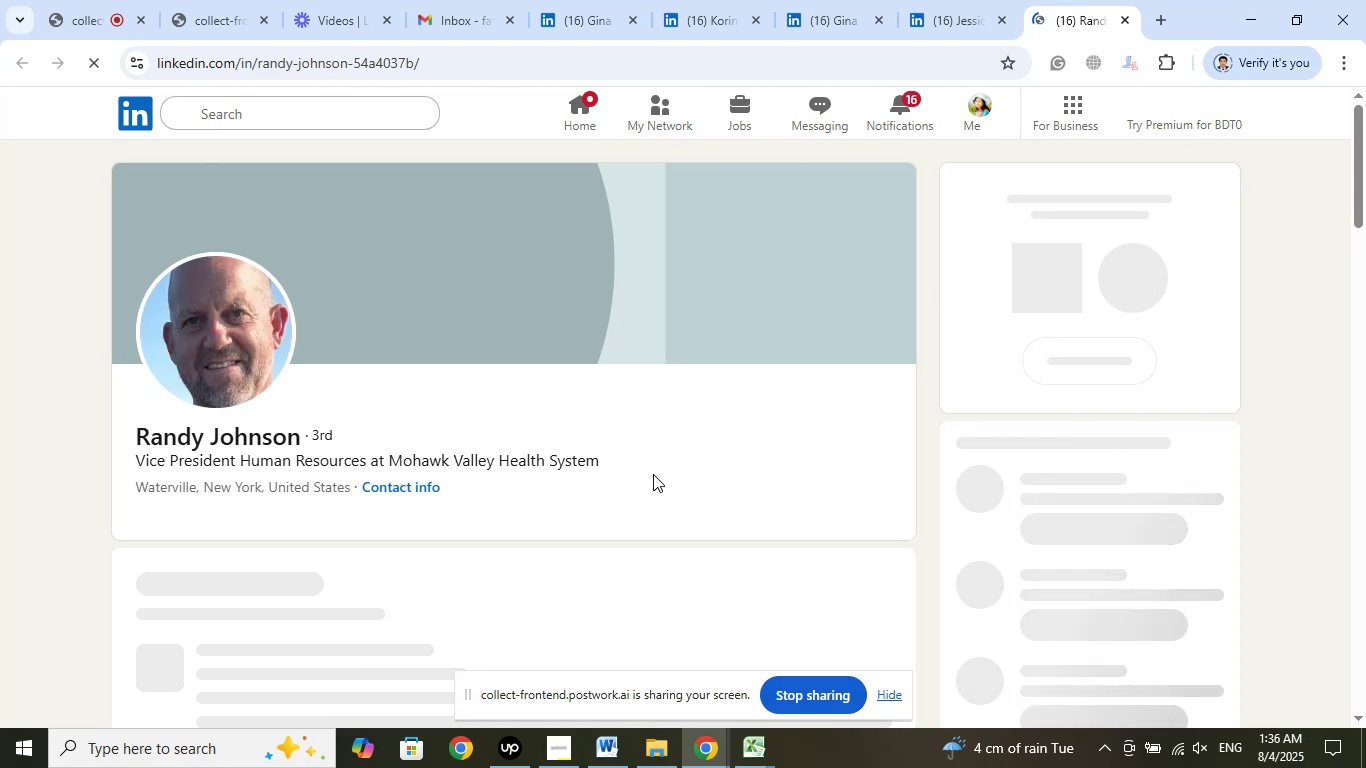 
scroll: coordinate [706, 460], scroll_direction: down, amount: 10.0
 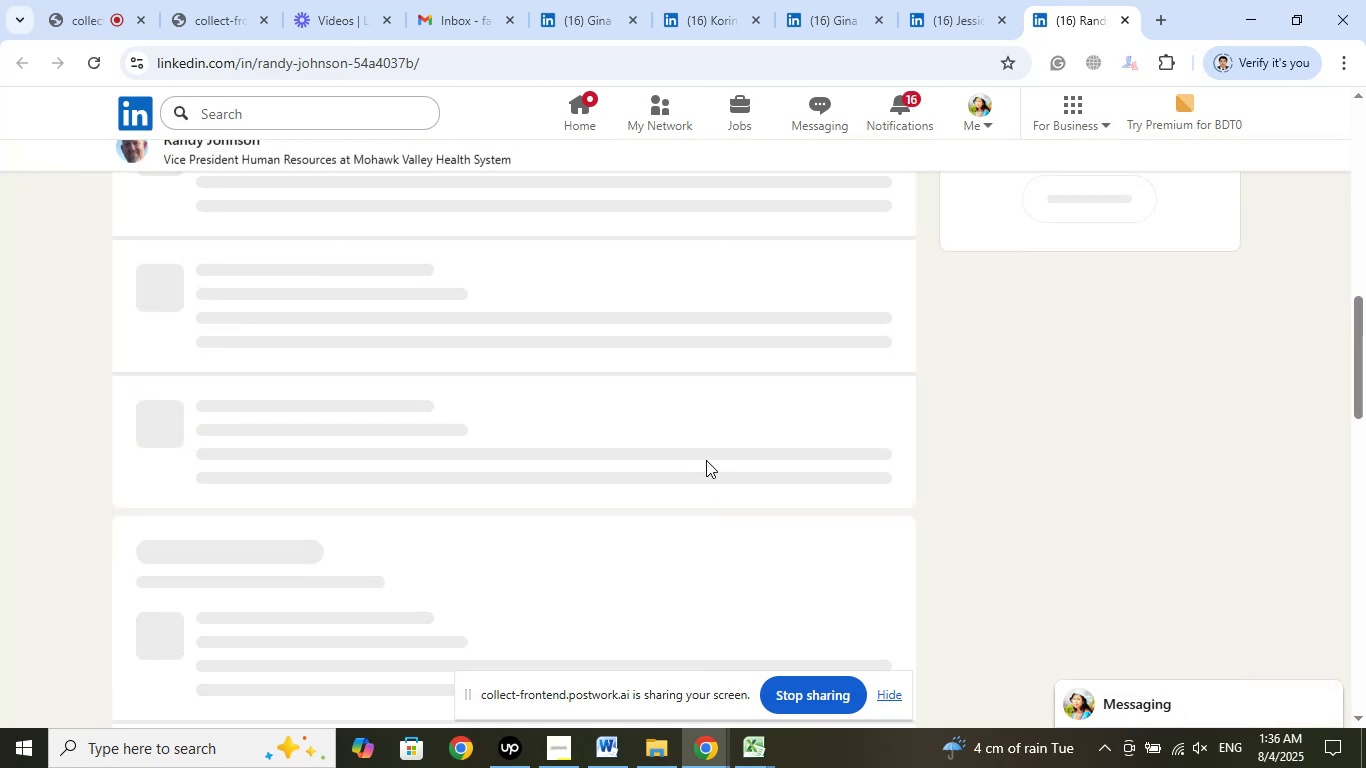 
scroll: coordinate [706, 453], scroll_direction: up, amount: 6.0
 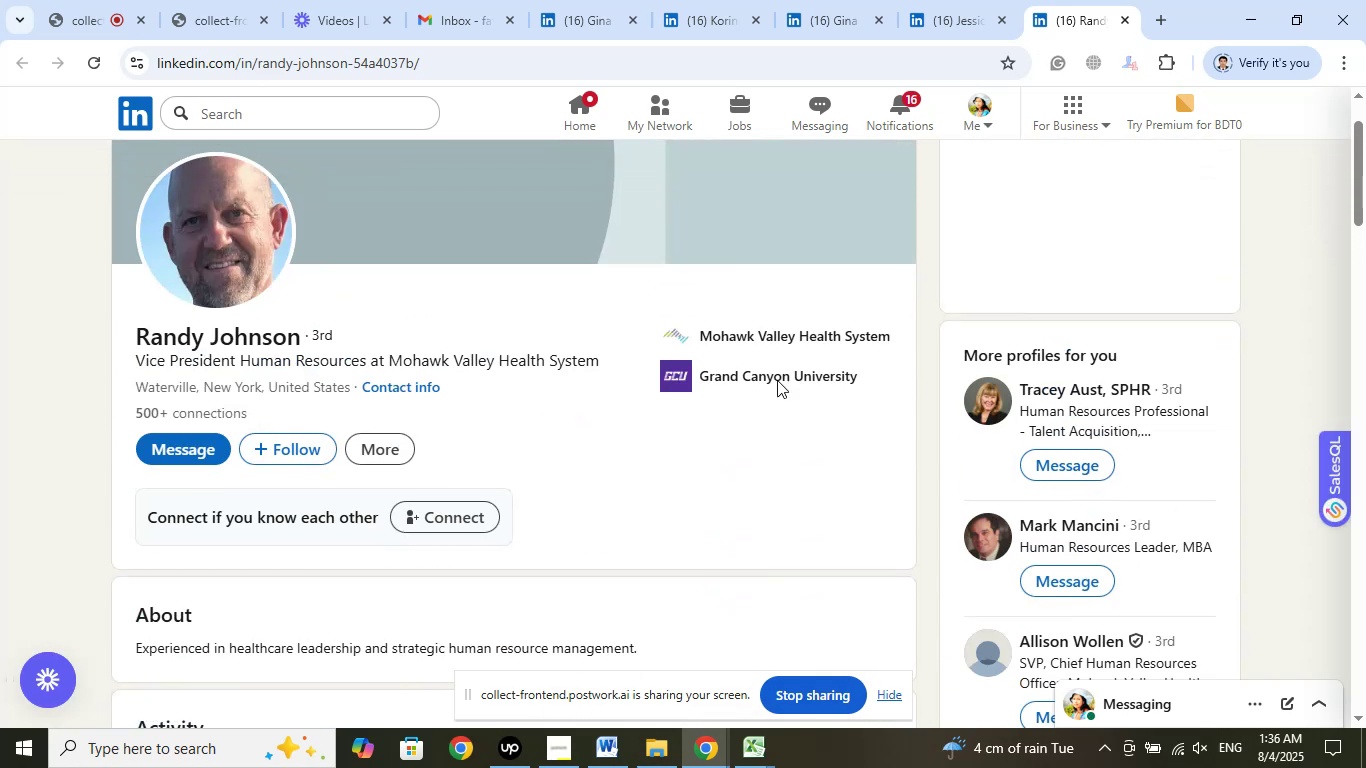 
left_click([800, 341])
 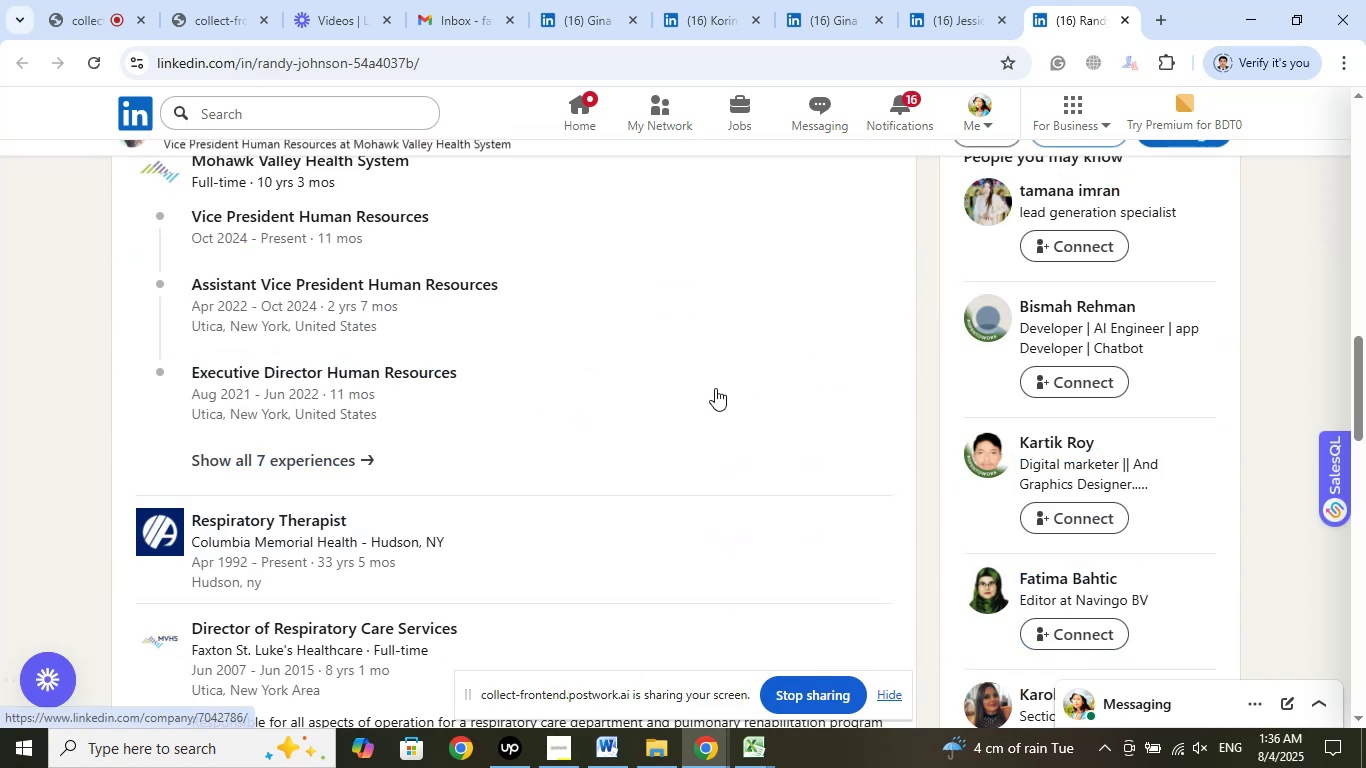 
scroll: coordinate [633, 393], scroll_direction: up, amount: 1.0
 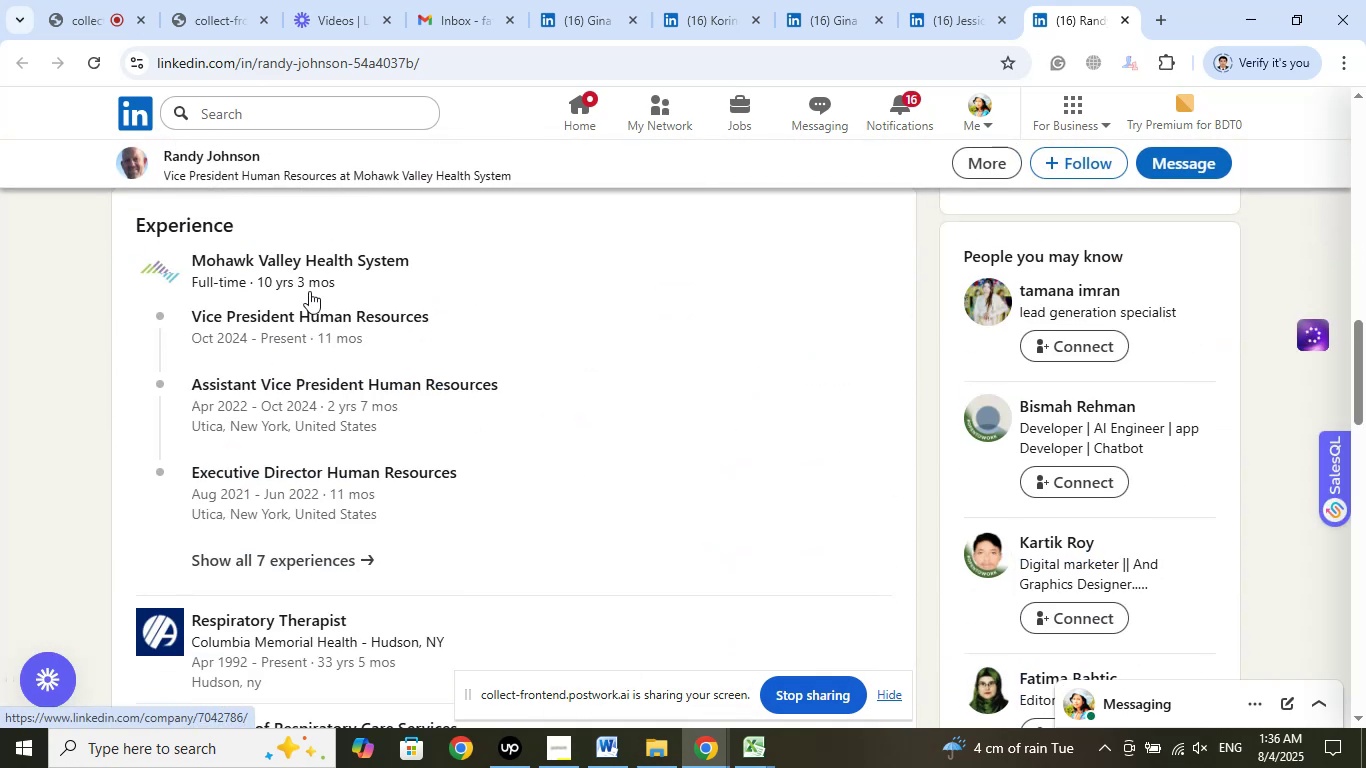 
right_click([304, 320])
 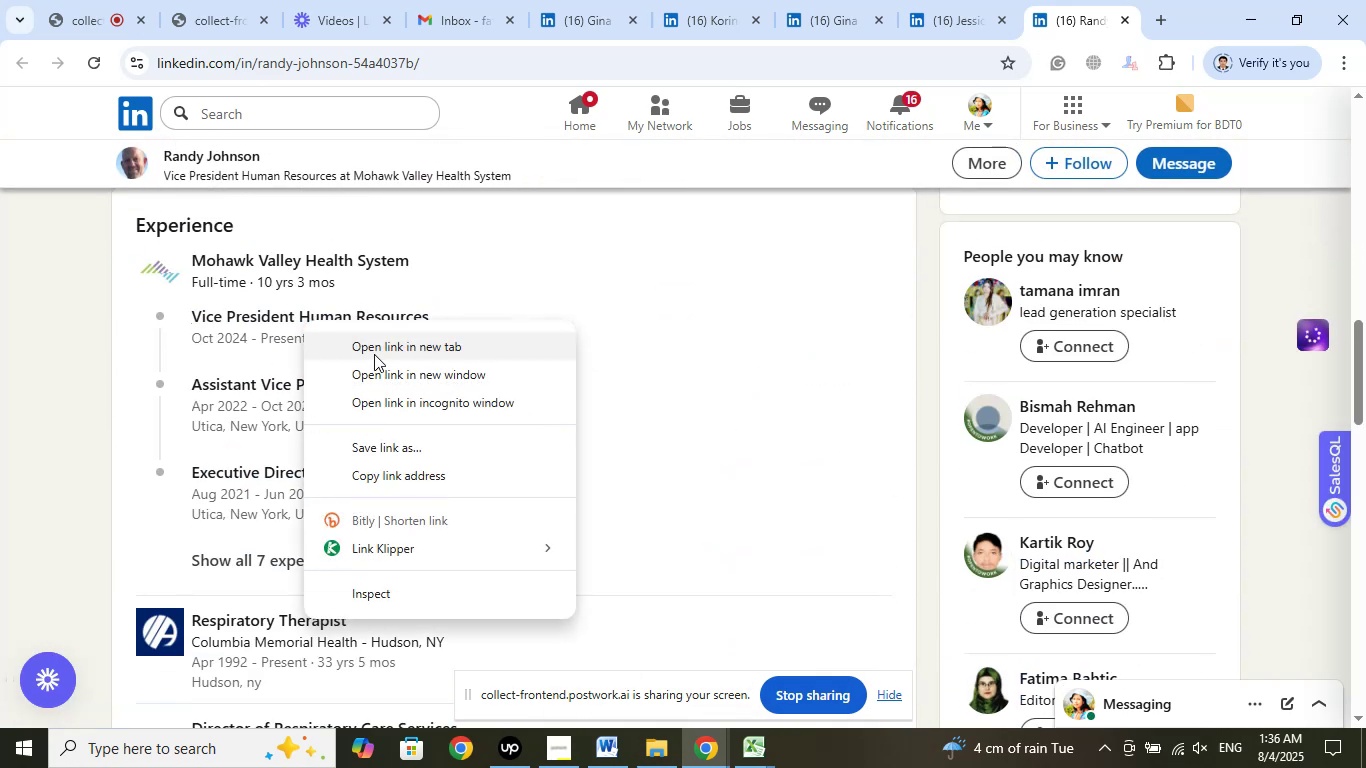 
left_click([377, 350])
 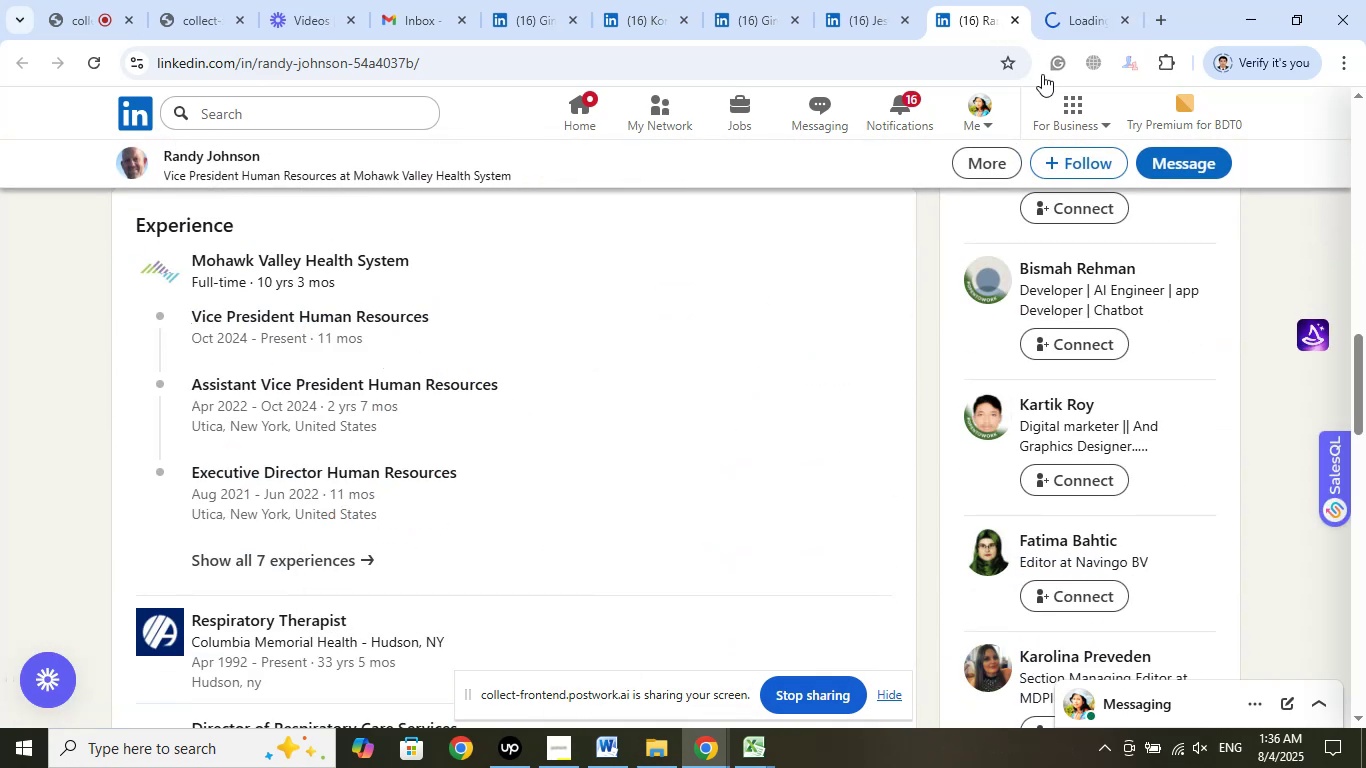 
left_click([1081, 18])
 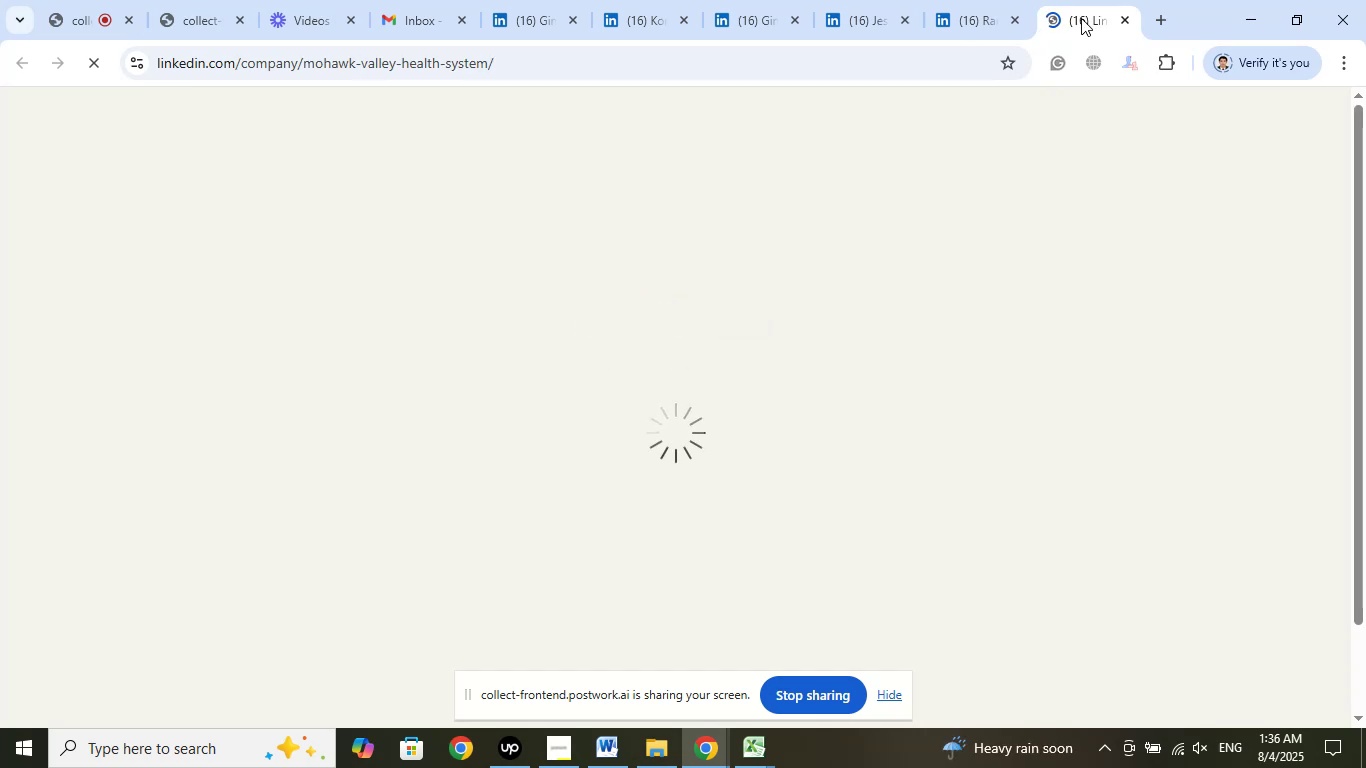 
wait(9.56)
 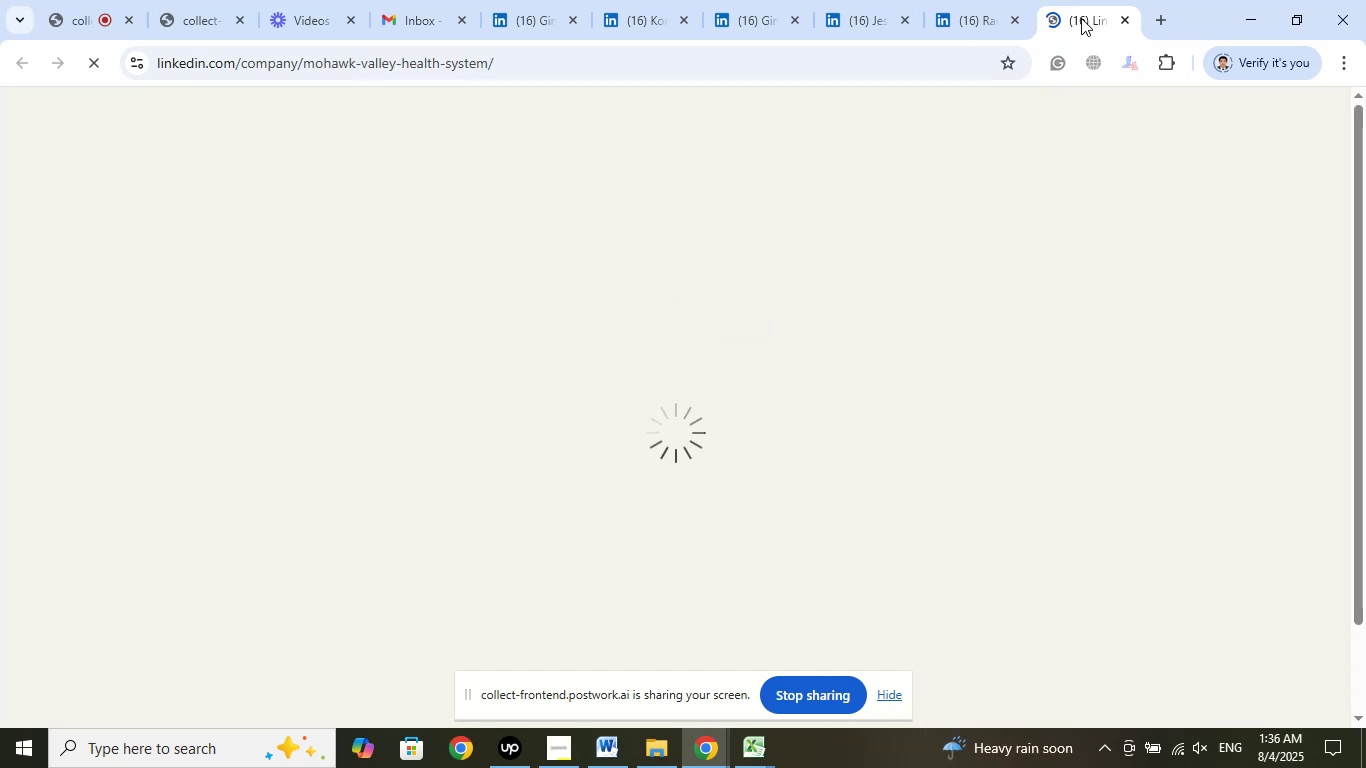 
mouse_move([984, 112])
 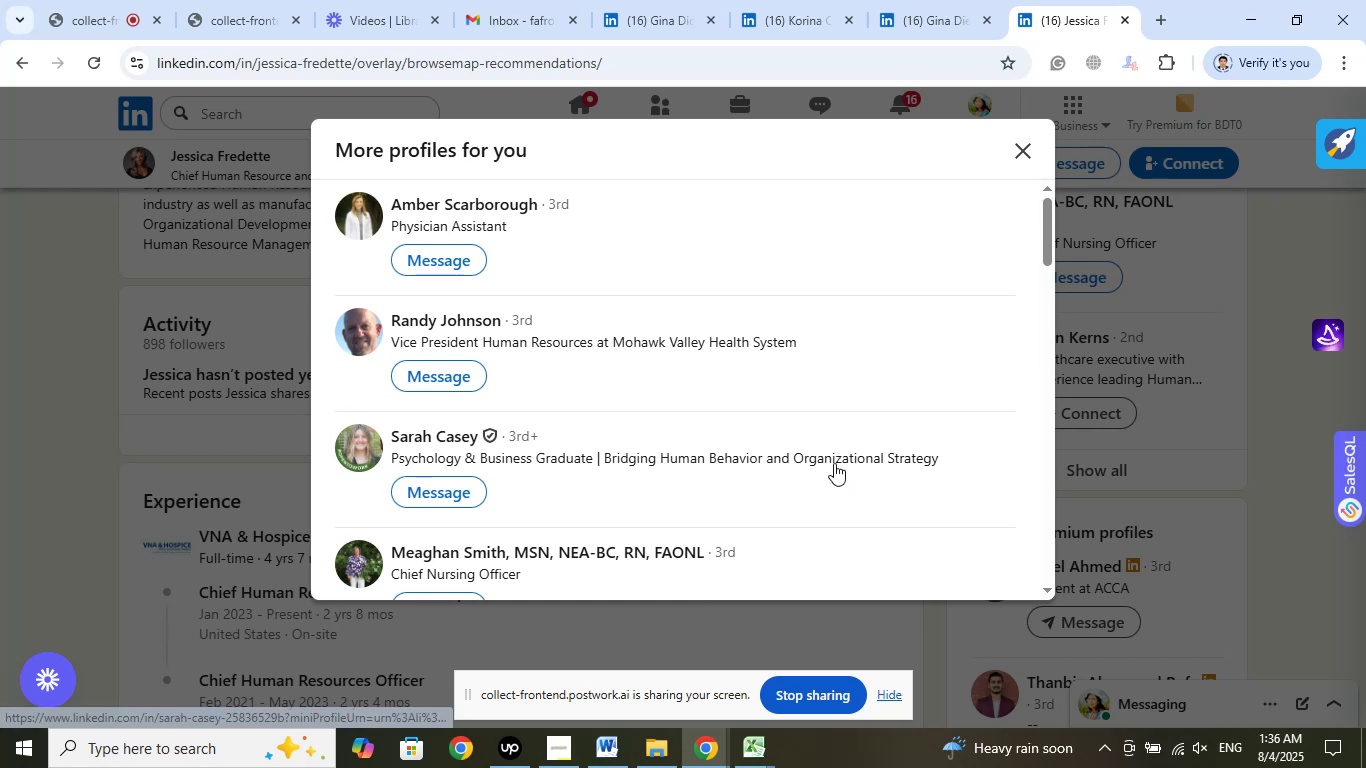 
scroll: coordinate [827, 439], scroll_direction: down, amount: 1.0
 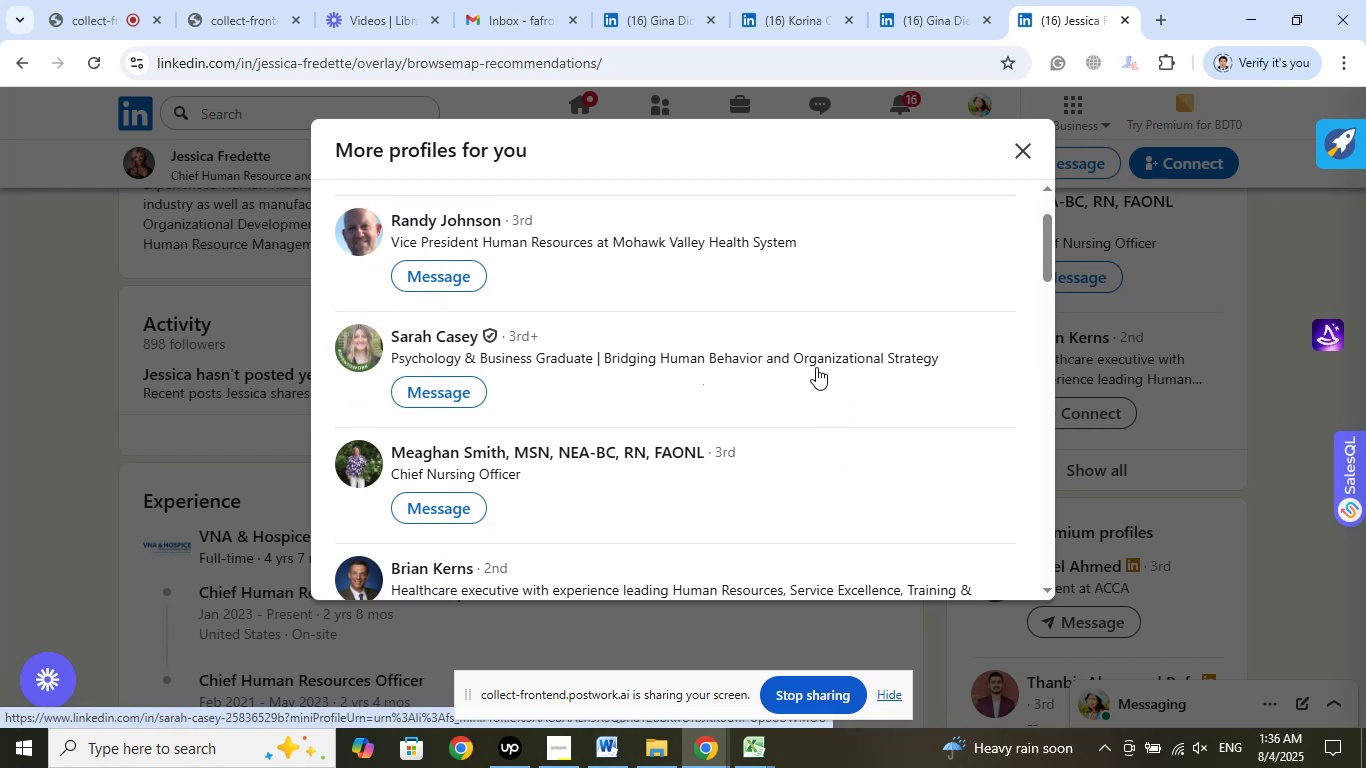 
wait(5.05)
 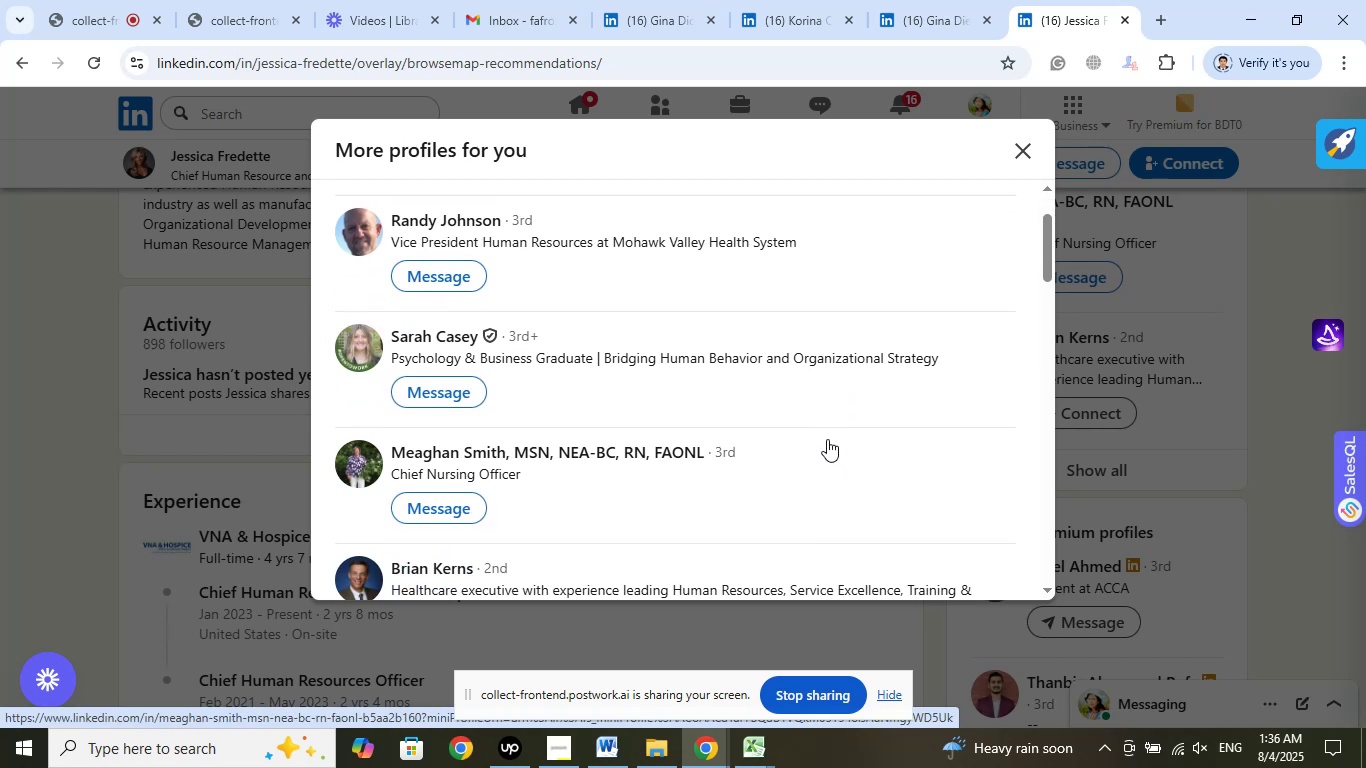 
scroll: coordinate [887, 371], scroll_direction: down, amount: 3.0
 